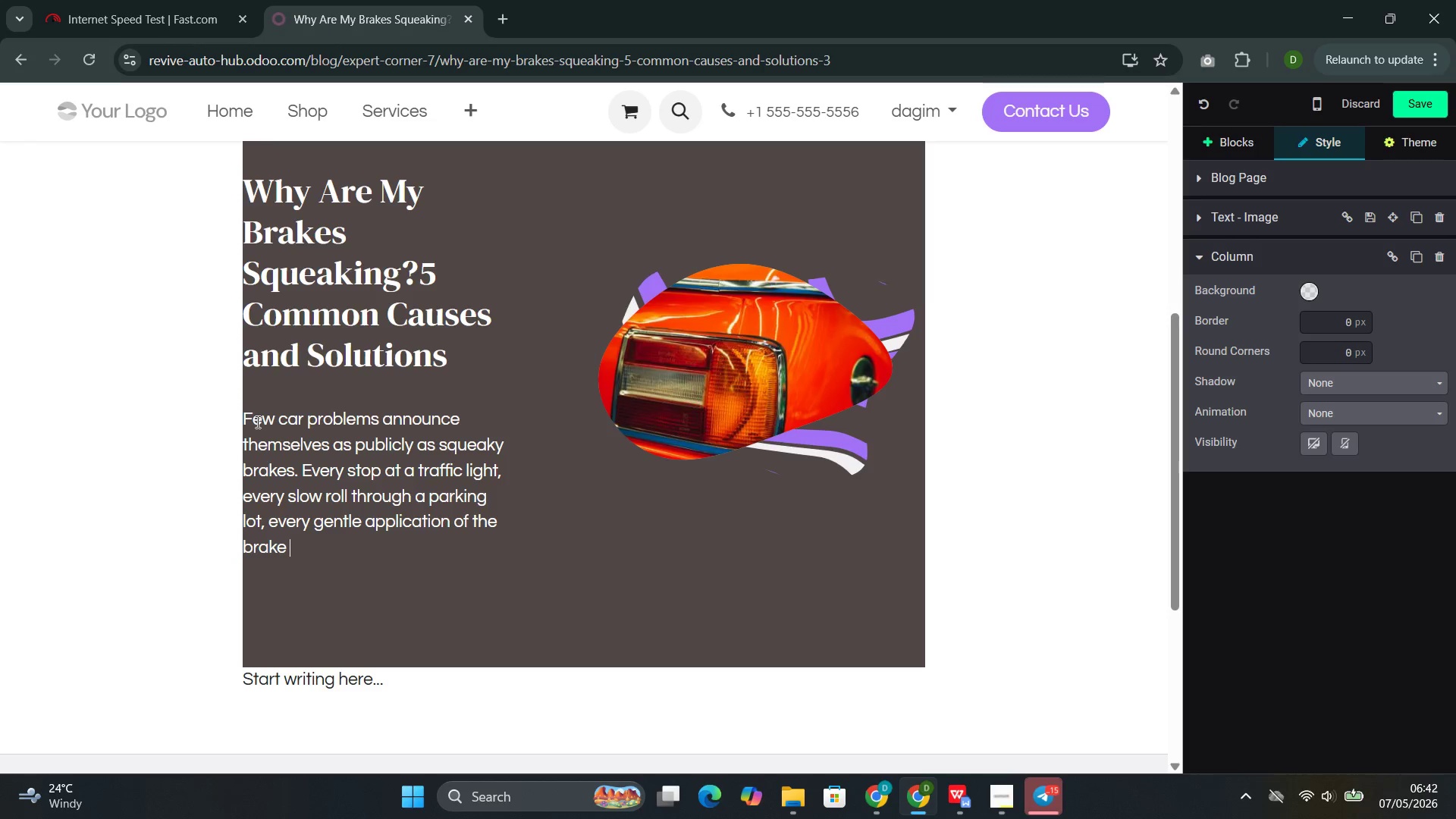 
type(pedal v)
key(Backspace)
type(became)
 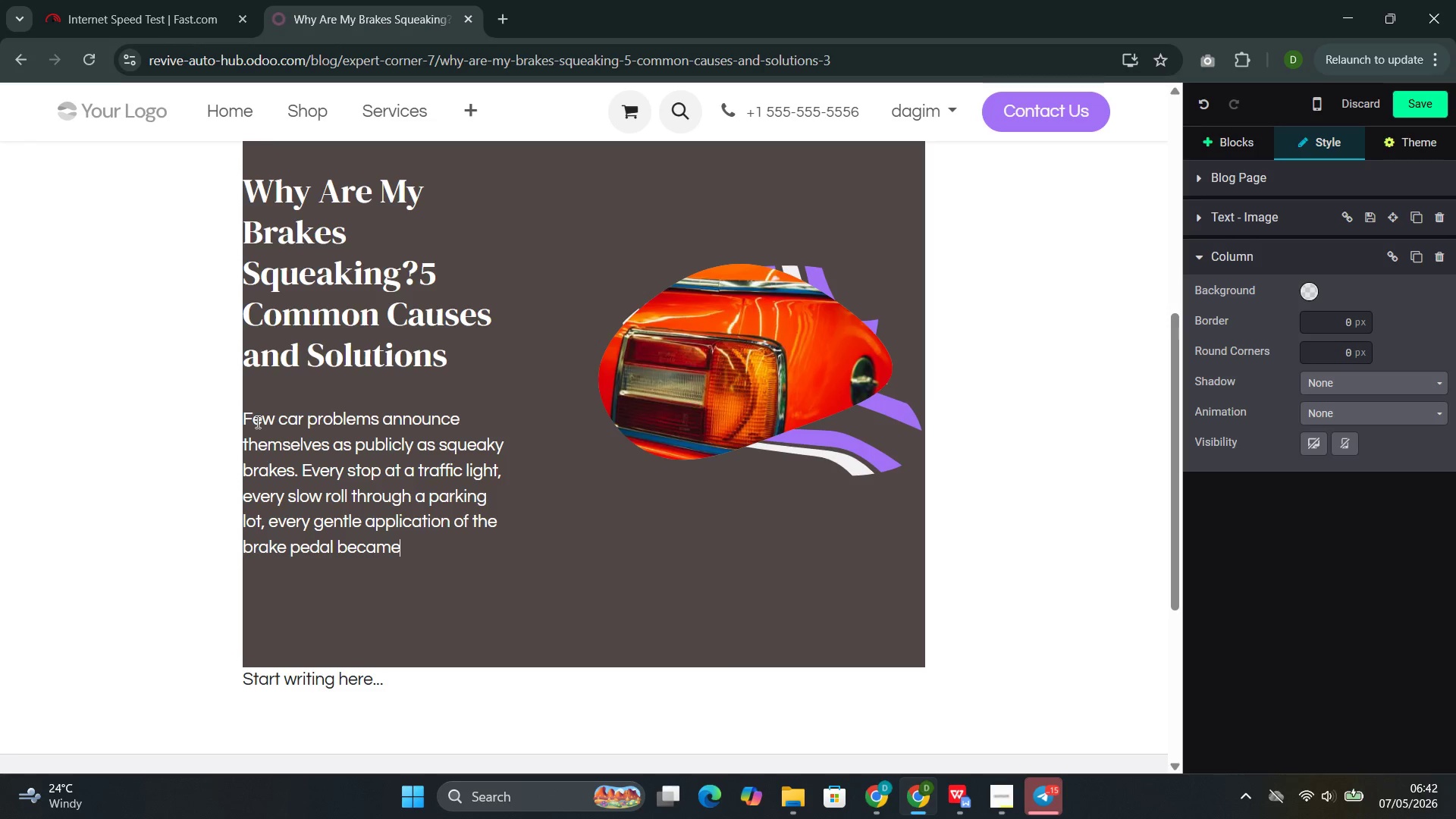 
type(s an annoi)
key(Backspace)
type(uncement to every)
 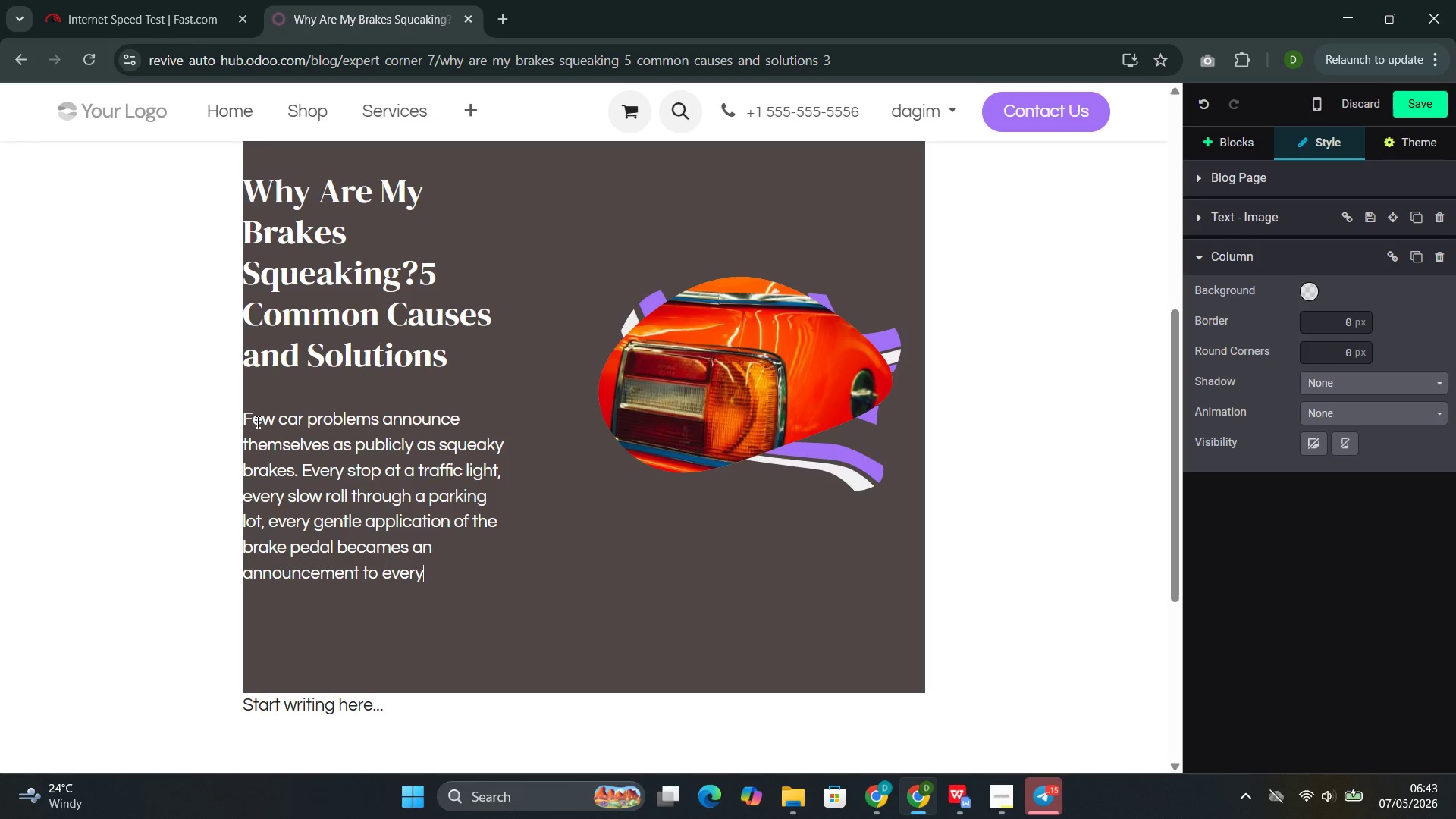 
type(one within earshot that something )
 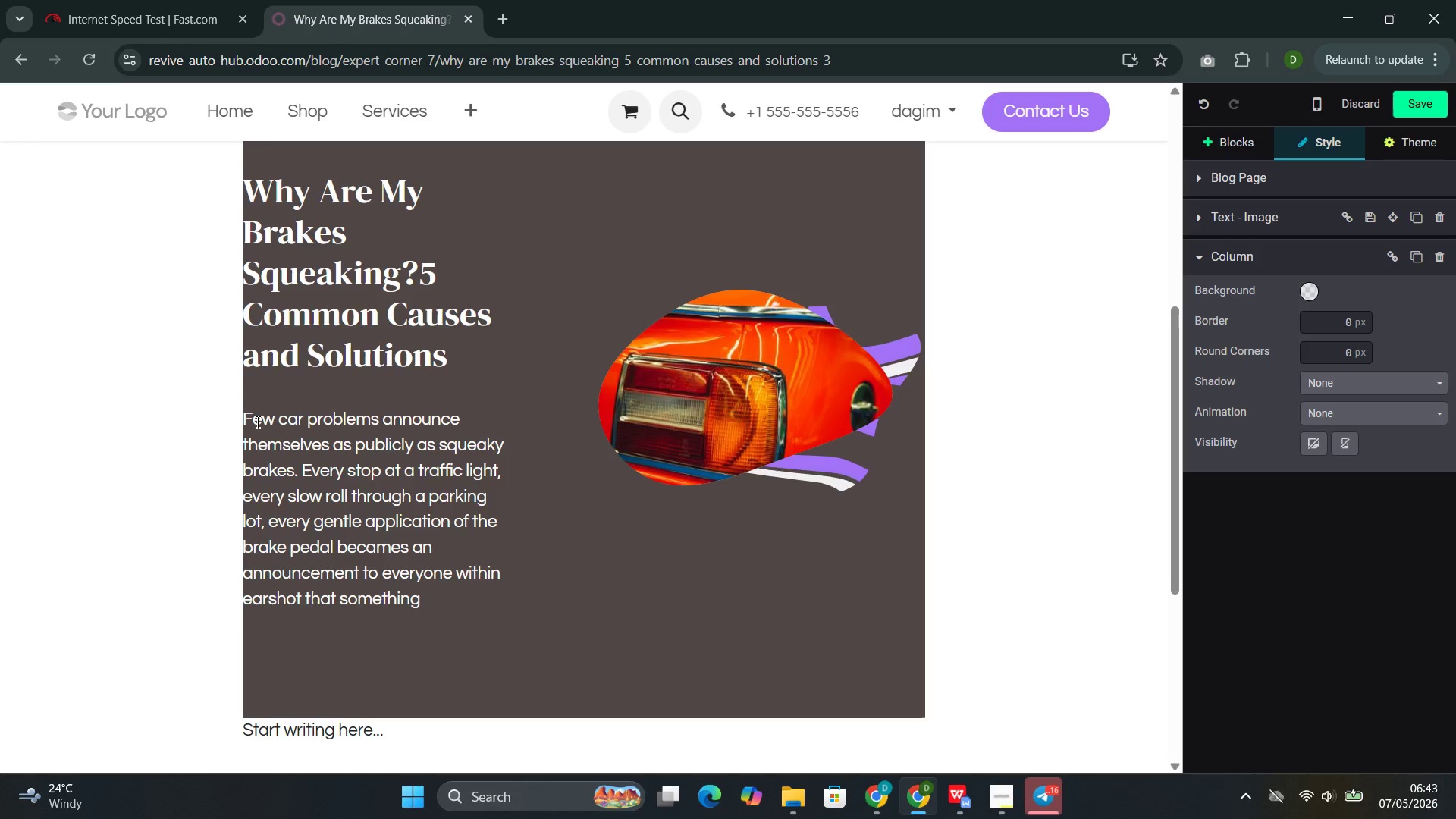 
wait(8.92)
 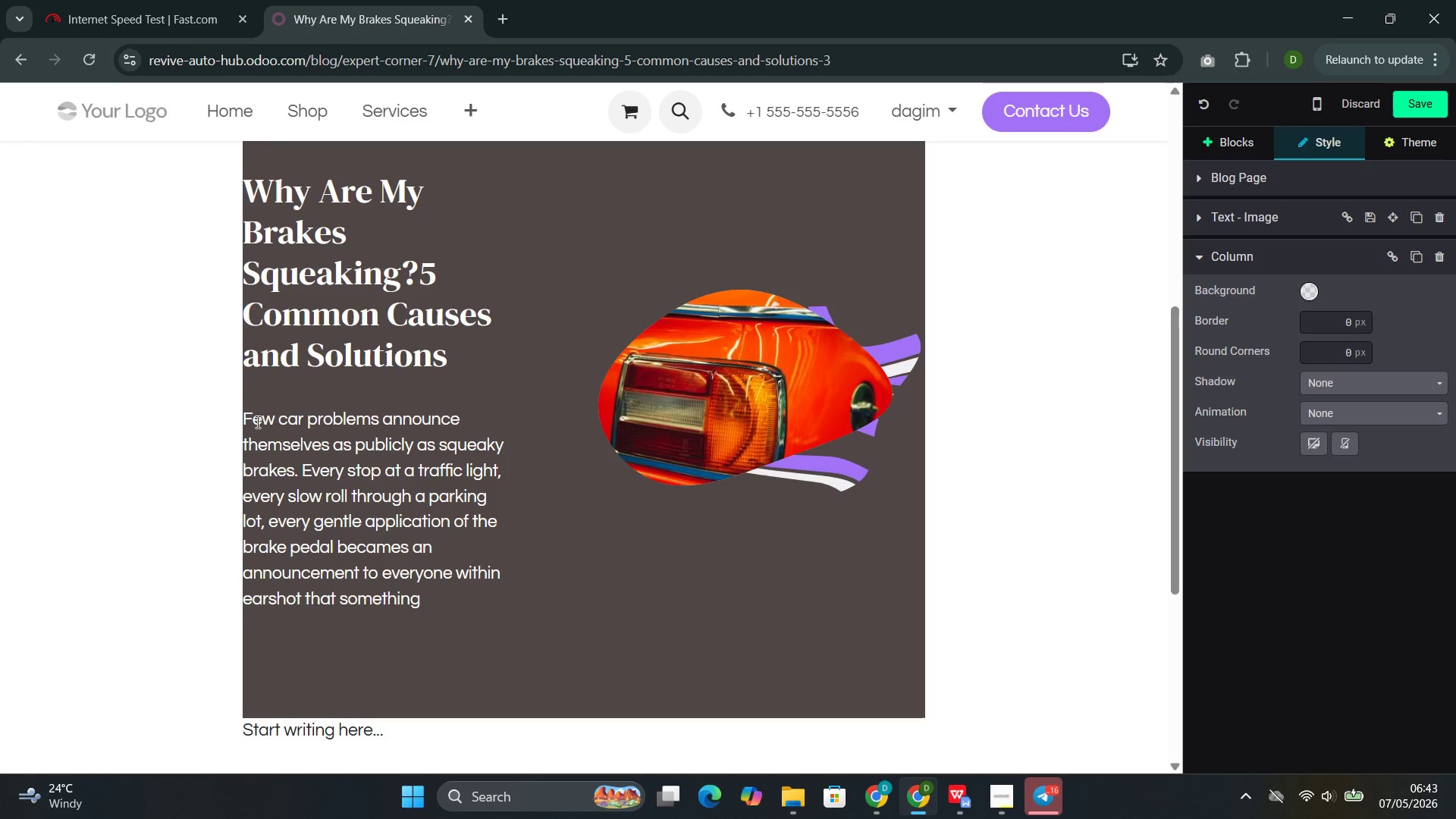 
type(is )
 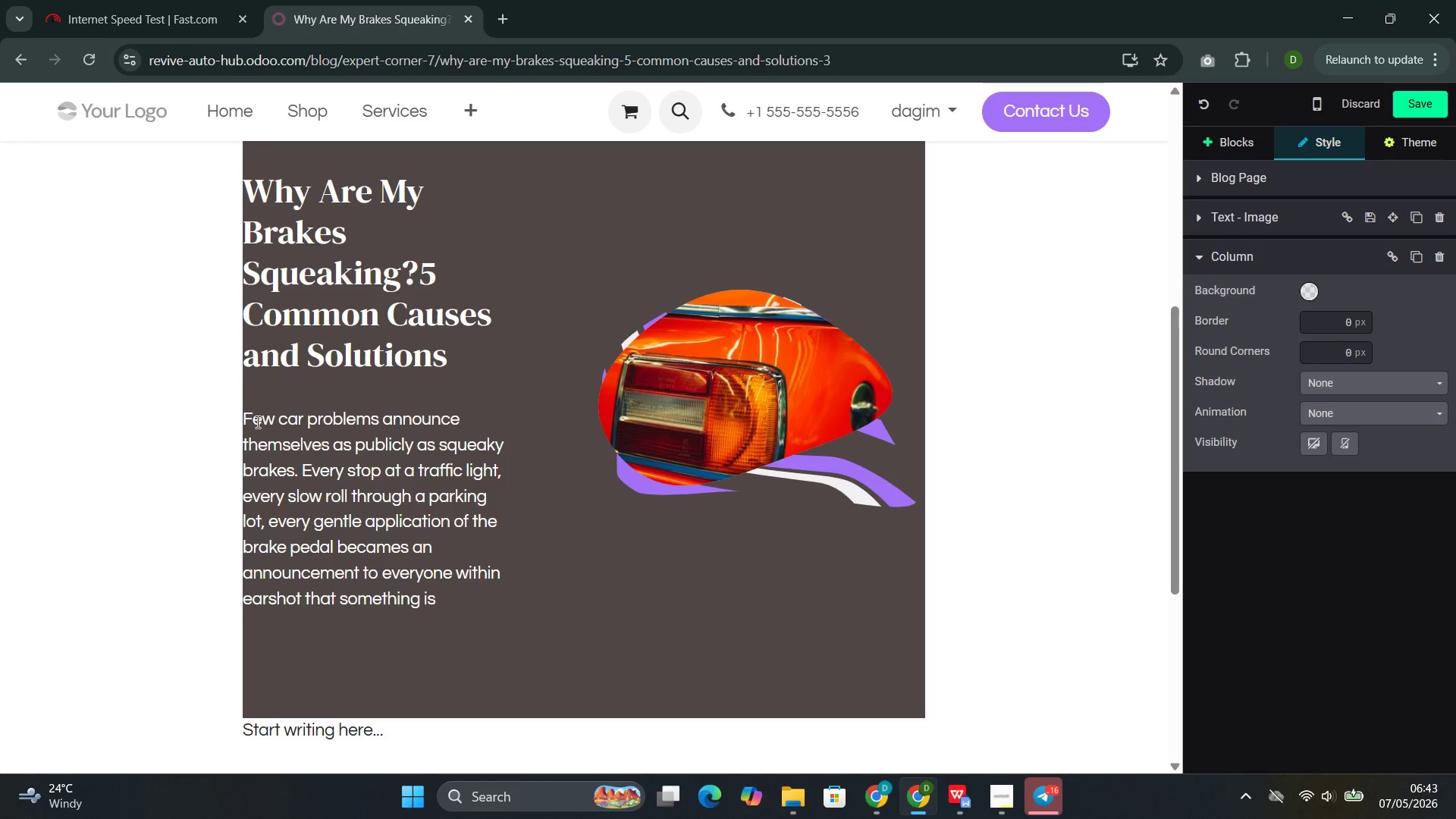 
wait(5.16)
 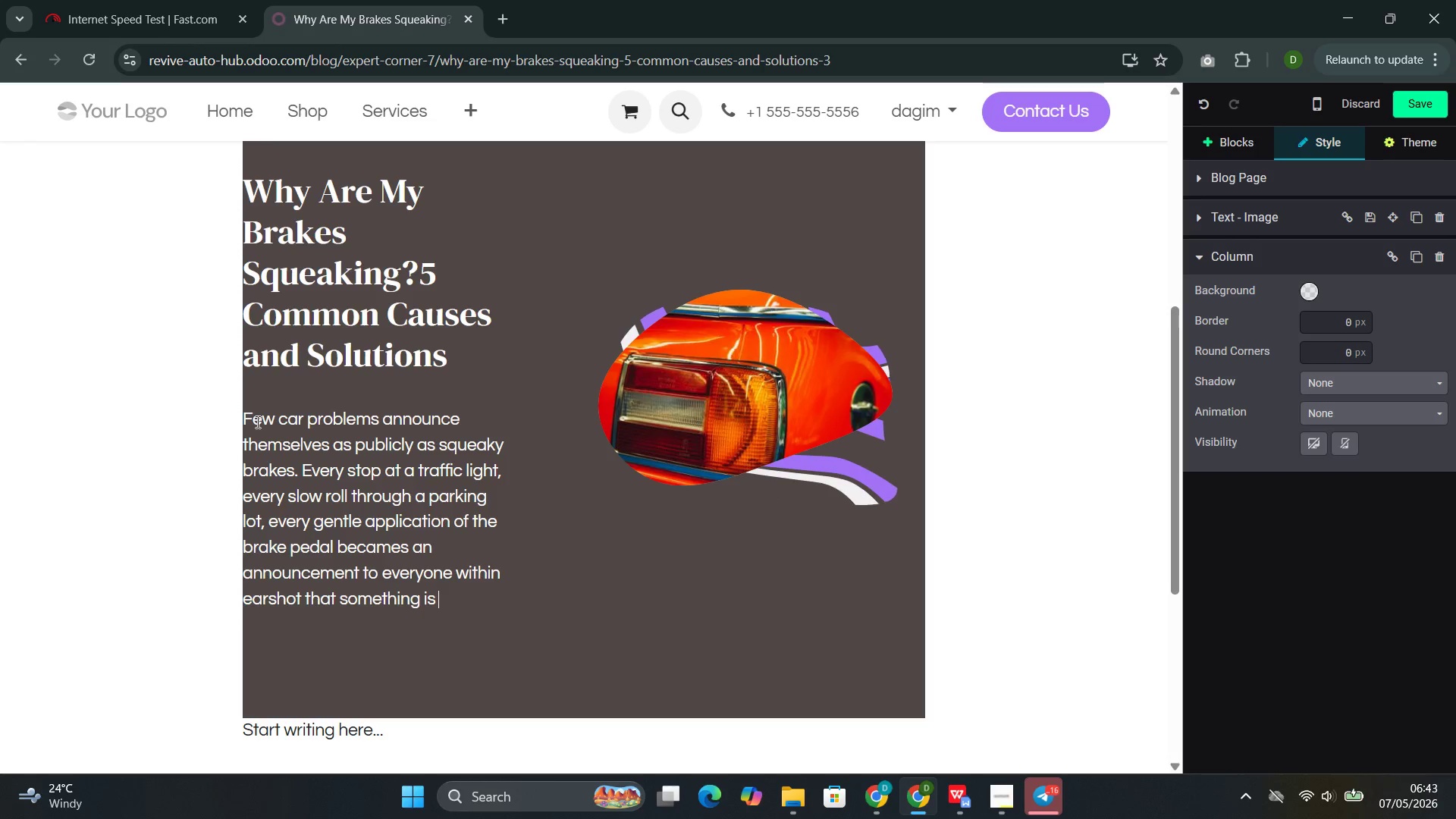 
type(wrong with your vehiv)
key(Backspace)
type(cle )
key(Backspace)
type(. The sound )
 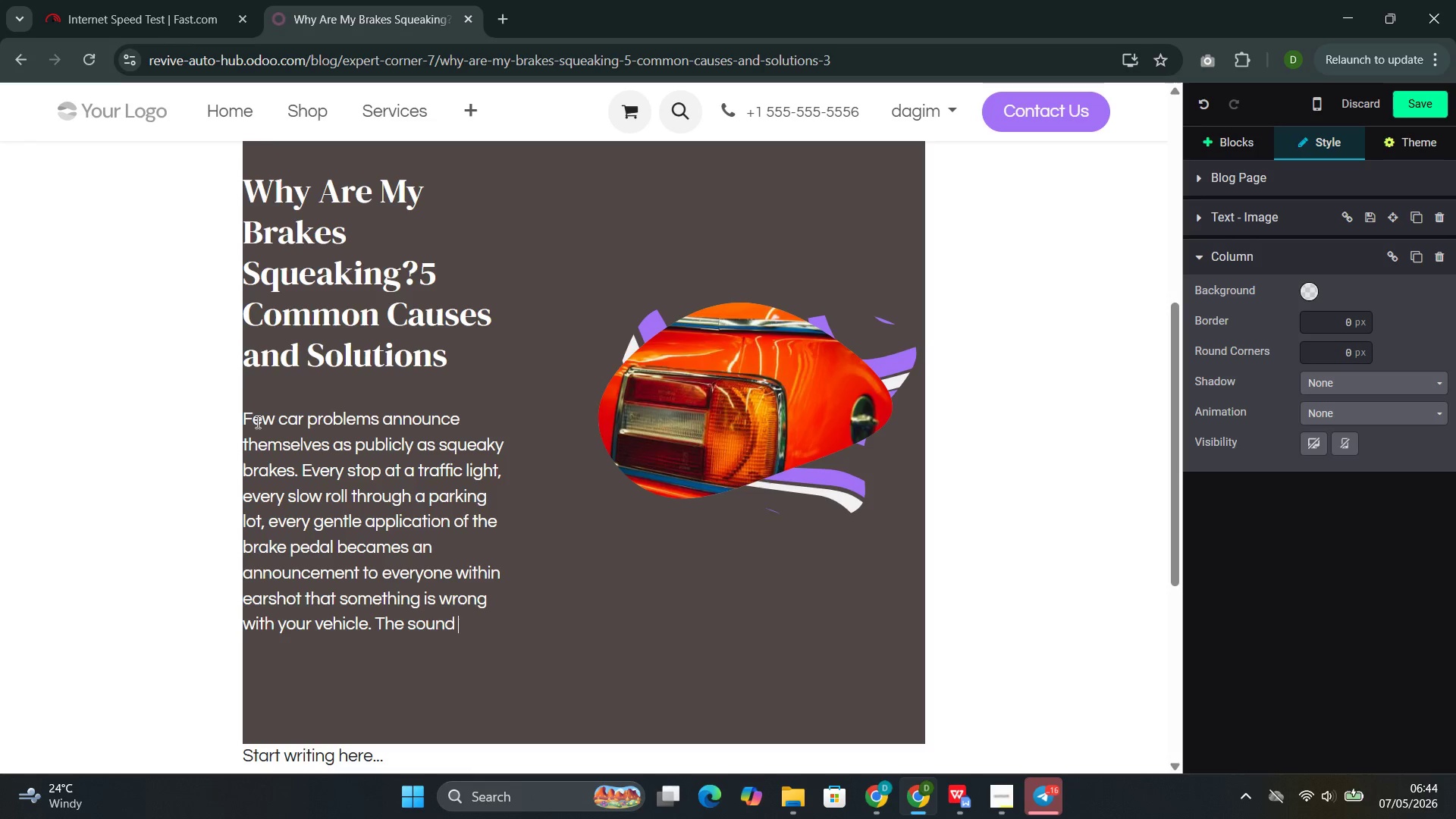 
type(is impossibe)
key(Backspace)
type(le)
 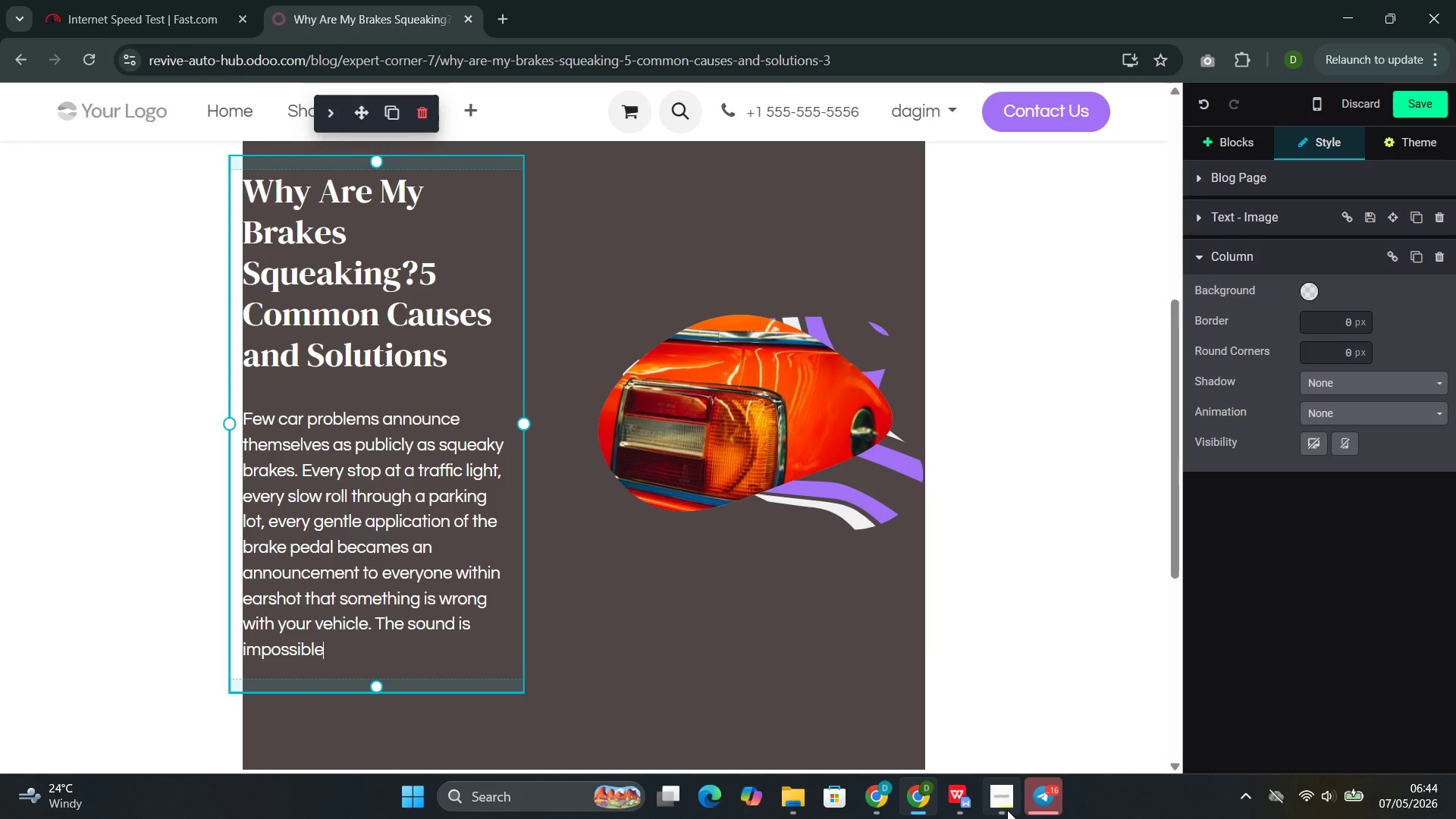 
left_click([959, 711])
 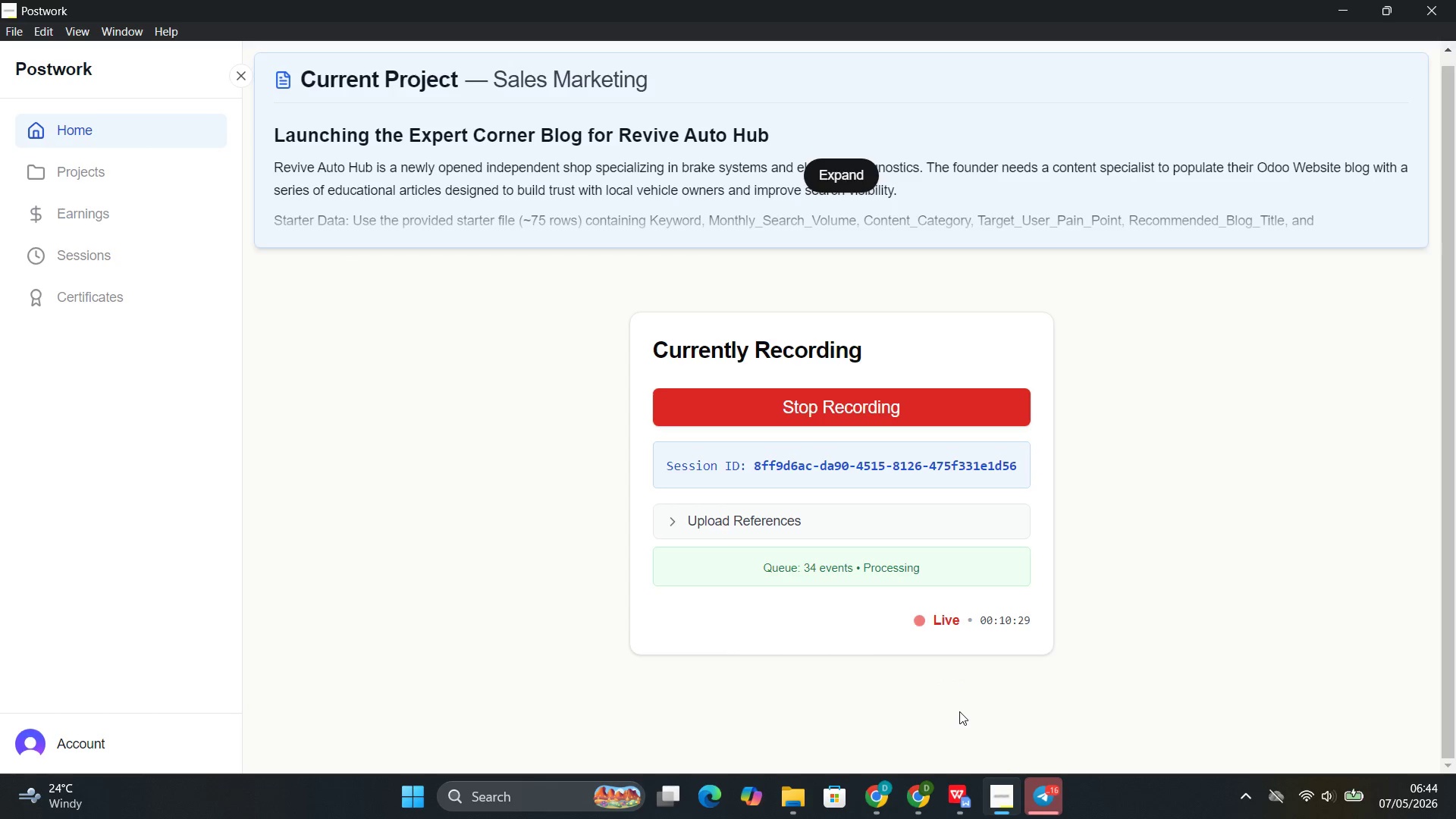 
wait(8.12)
 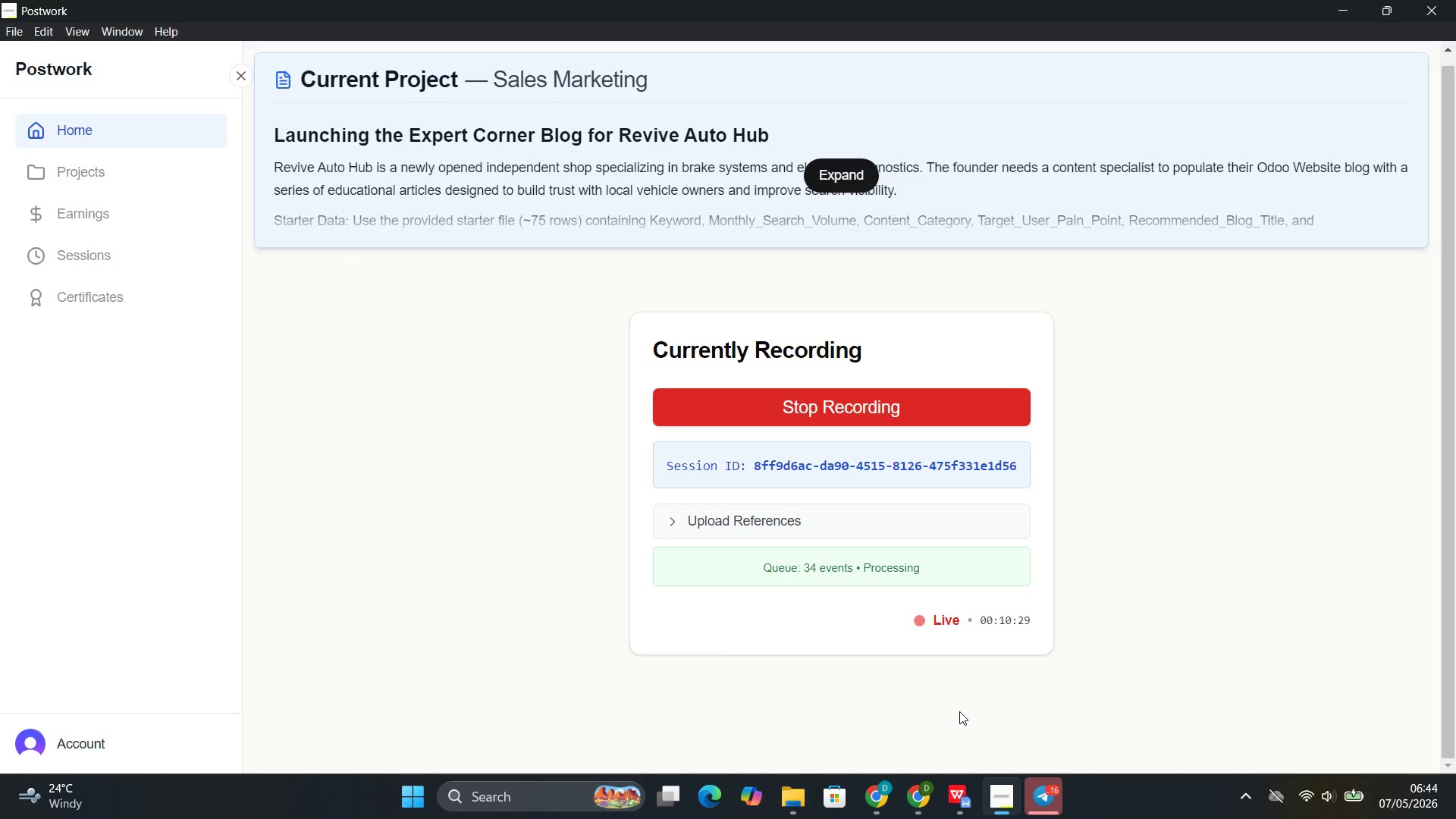 
left_click([897, 712])
 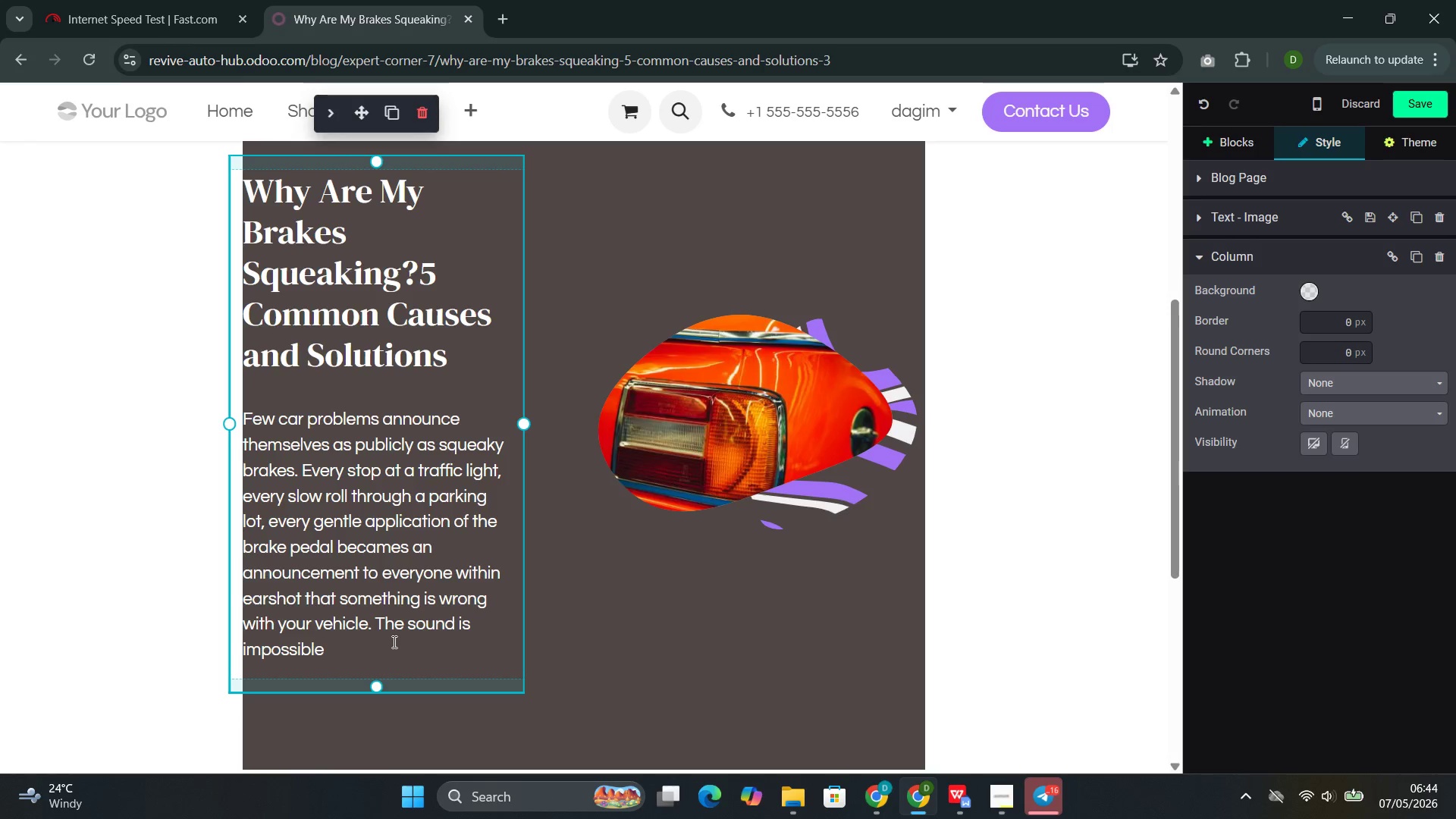 
key(Space)
 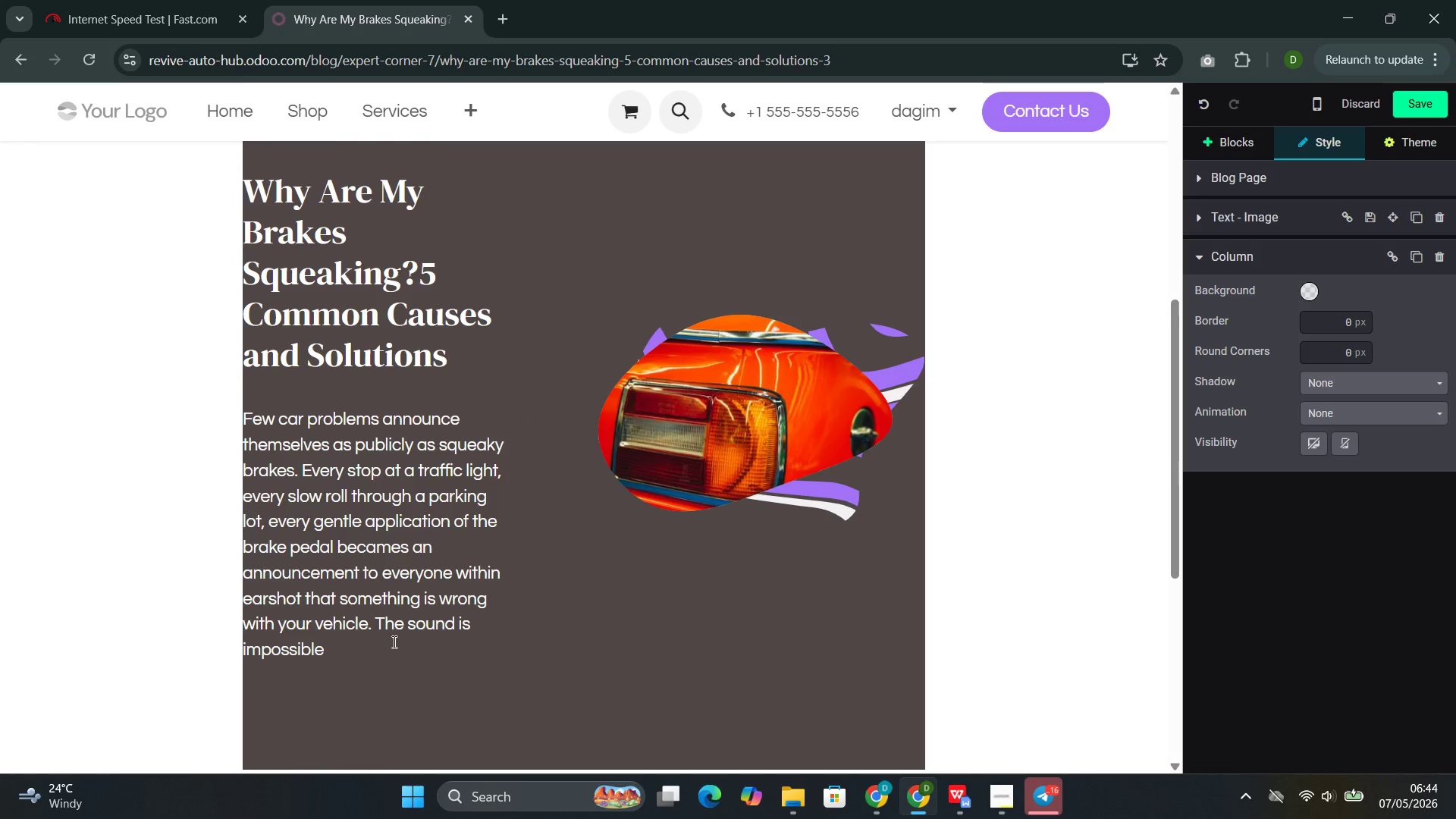 
wait(9.16)
 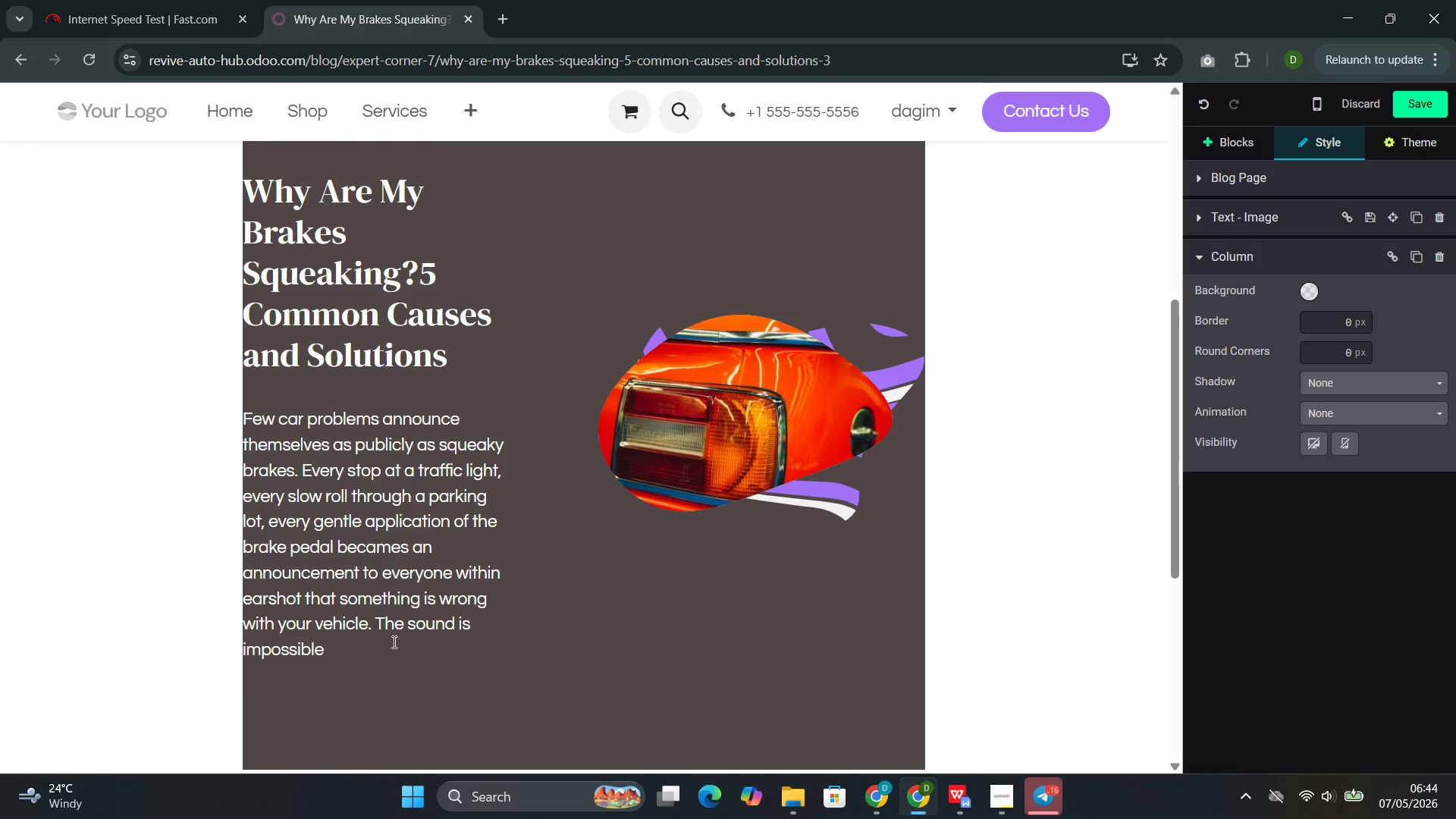 
type(to ignore--and for good reasi)
key(Backspace)
type(on.)
 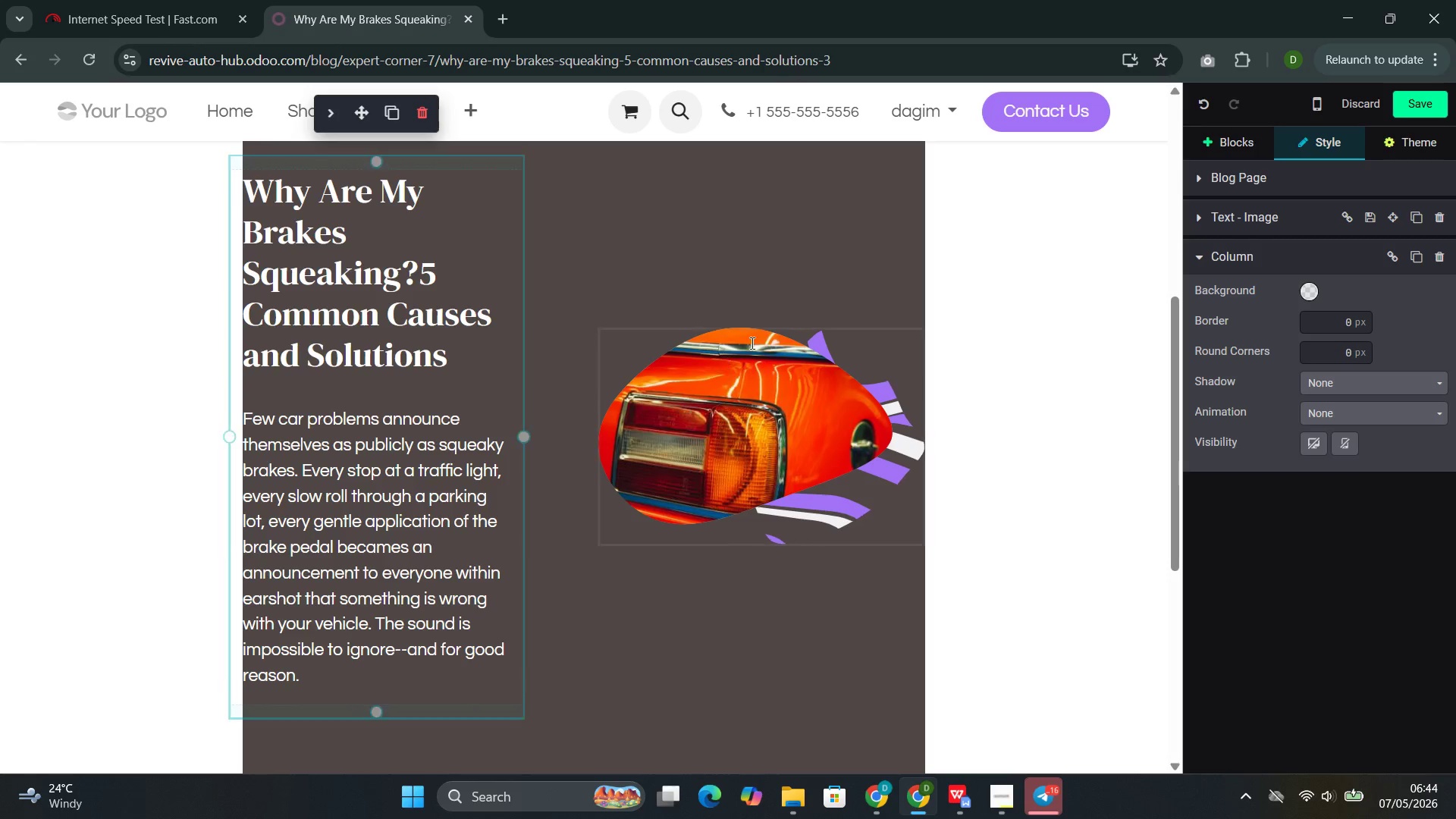 
left_click([651, 247])
 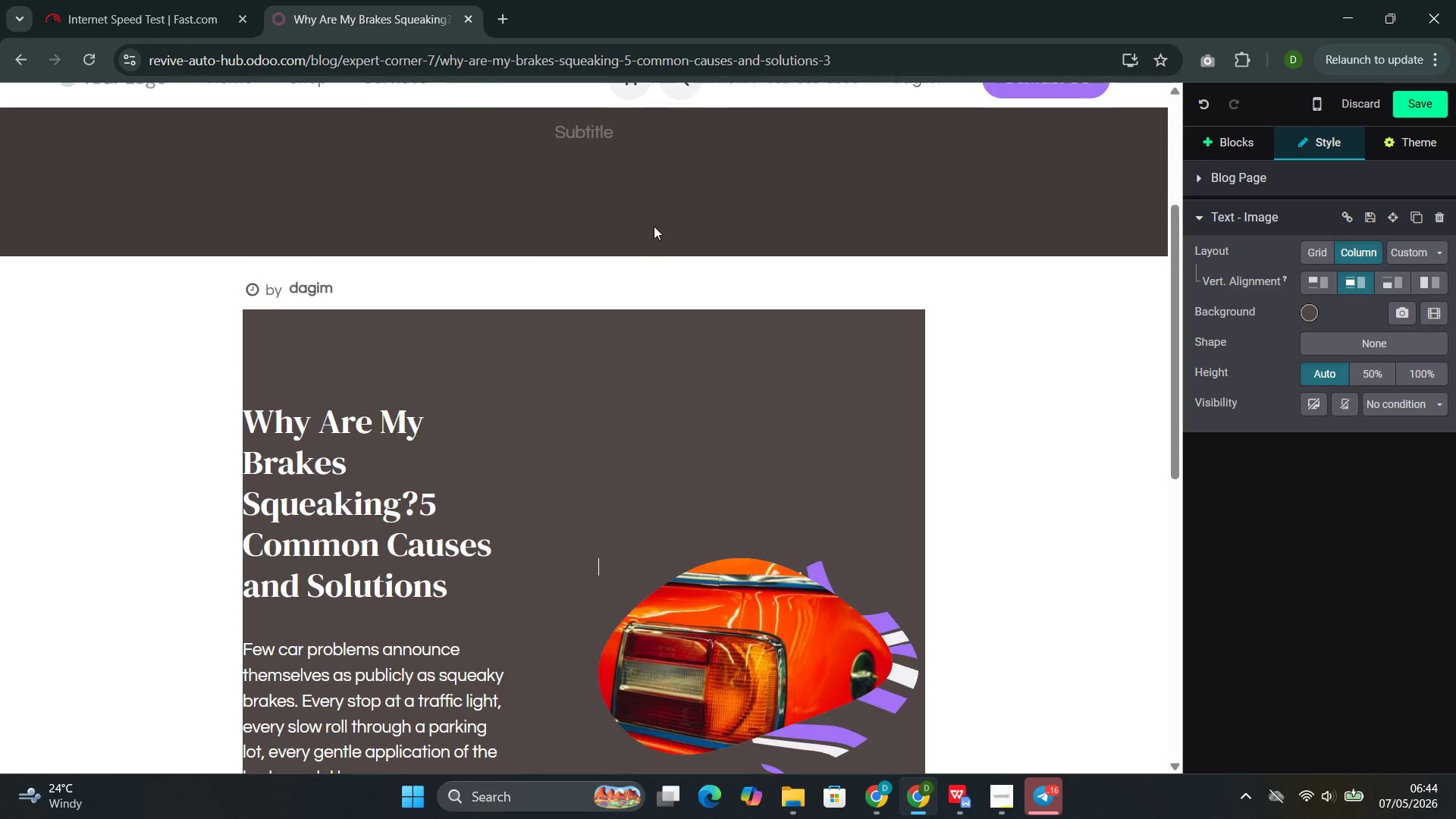 
left_click([607, 447])
 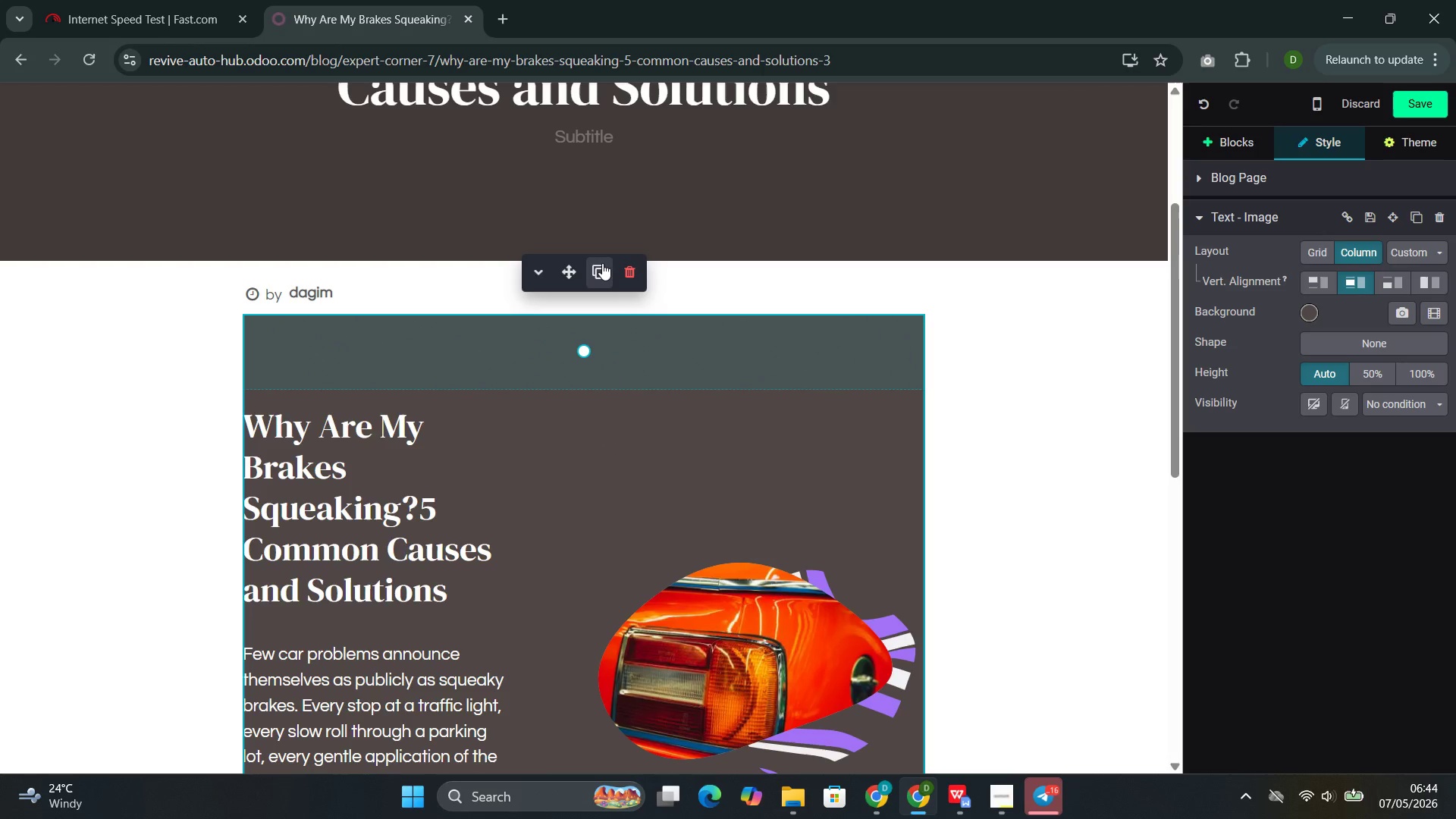 
left_click([602, 265])
 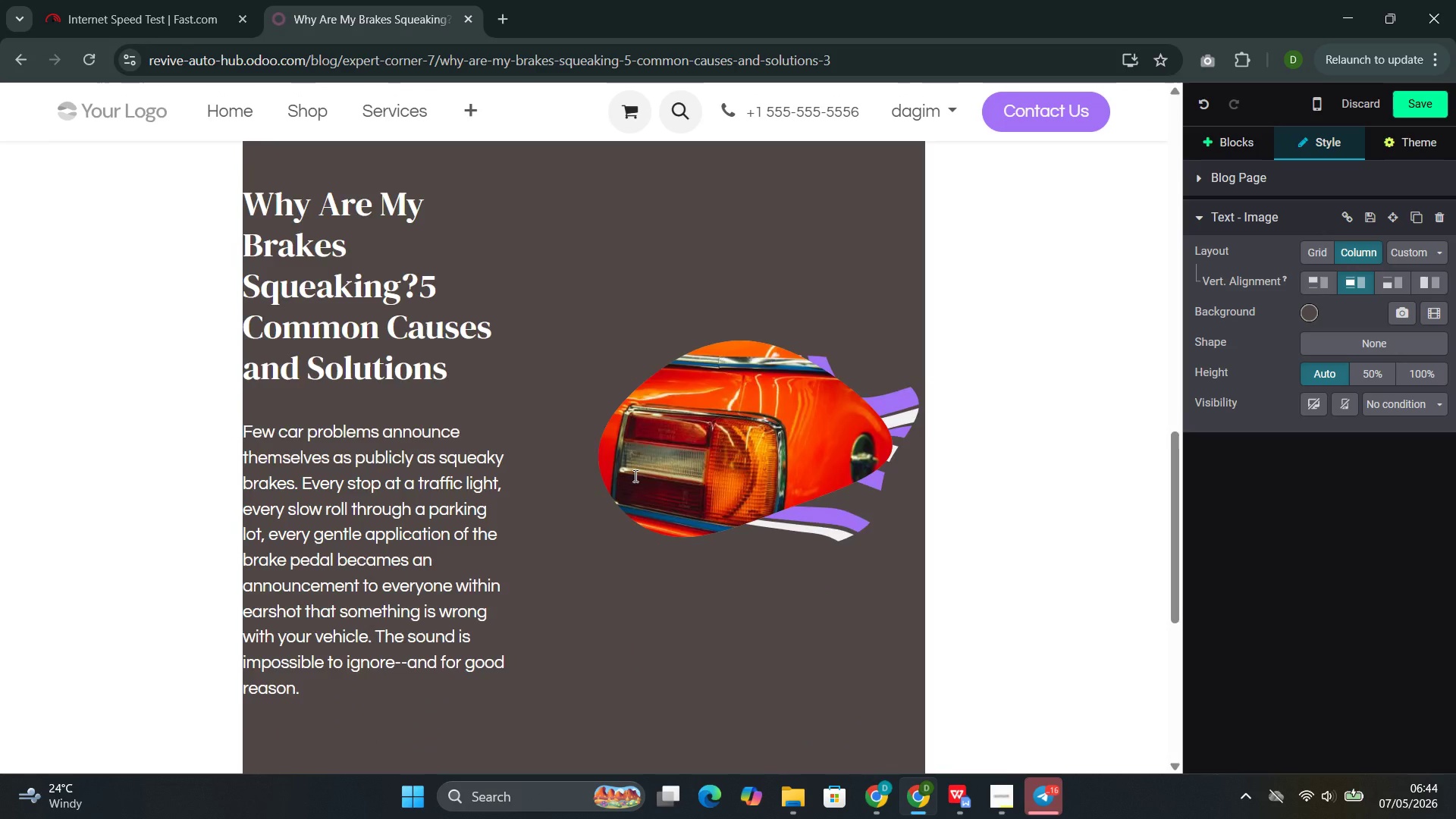 
left_click([544, 321])
 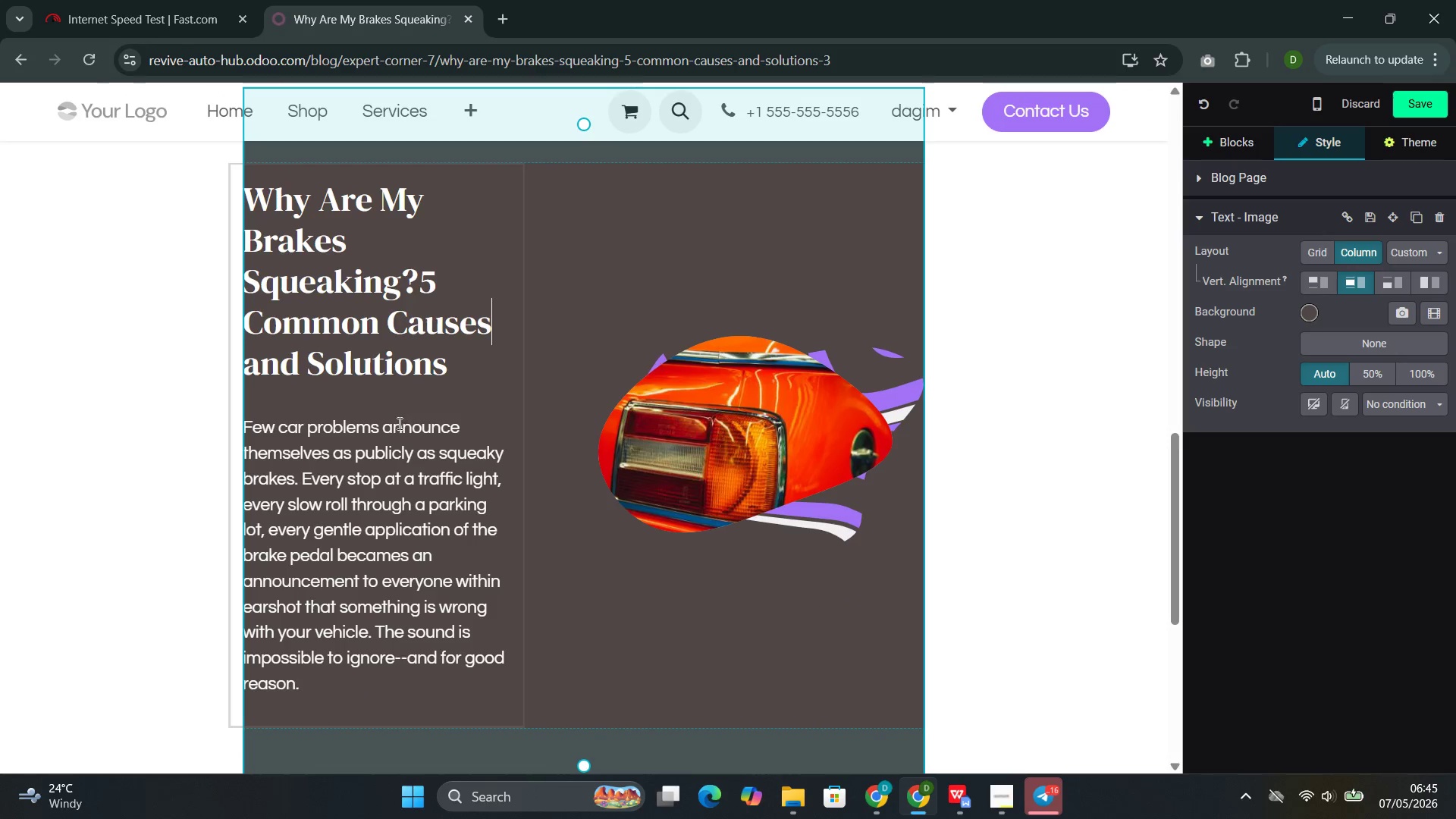 
left_click([478, 404])
 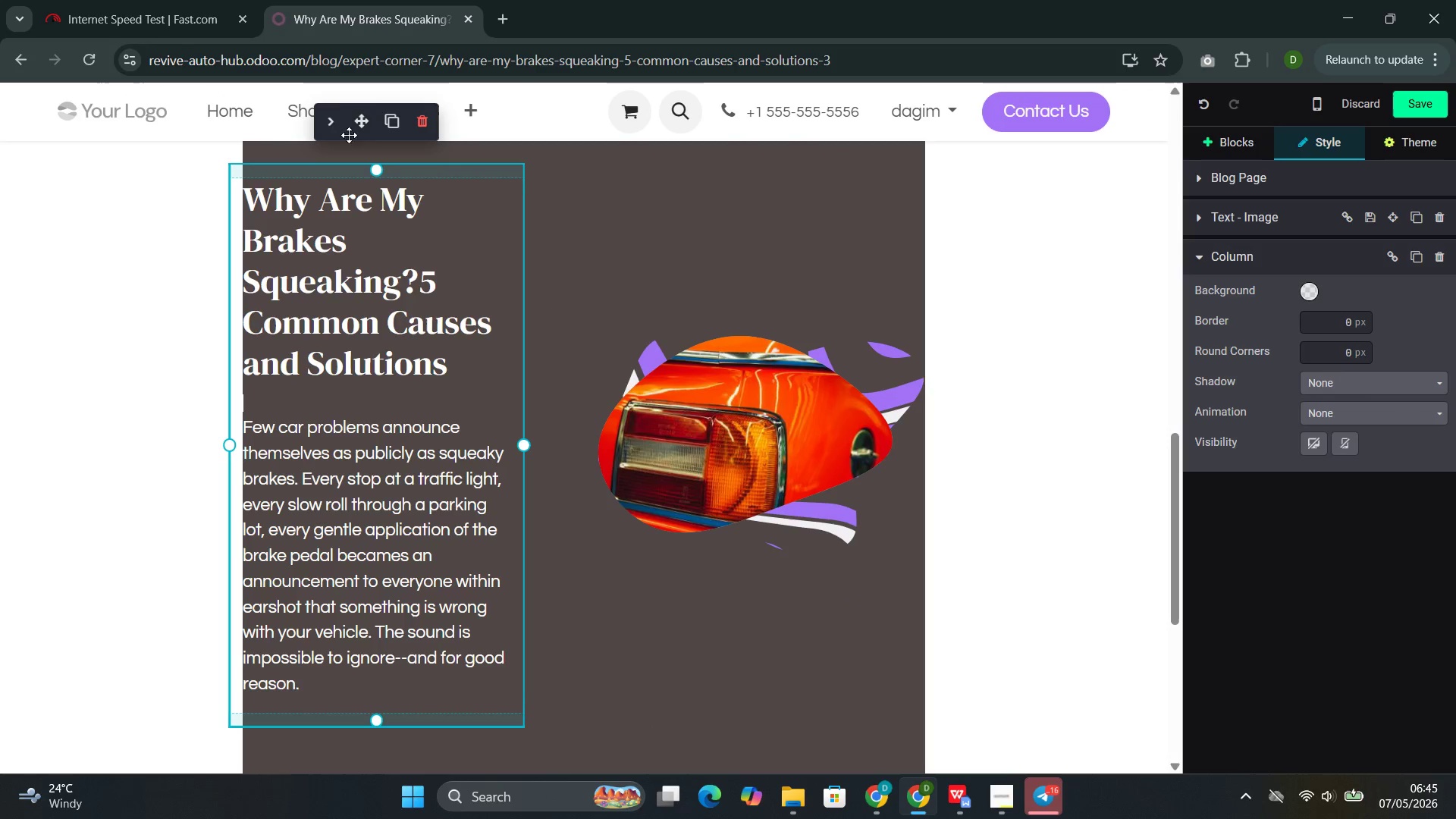 
left_click([331, 124])
 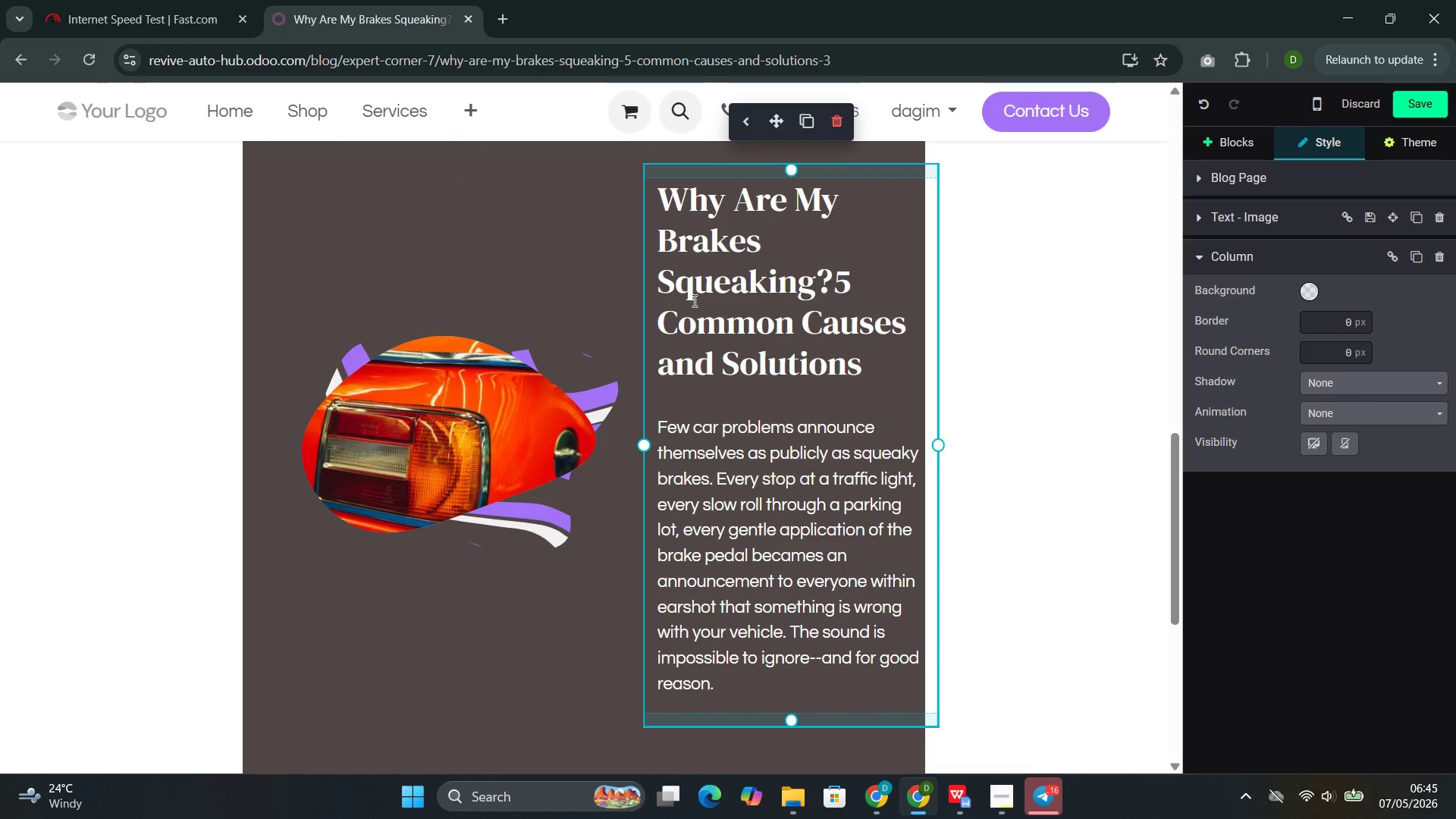 
double_click([693, 300])
 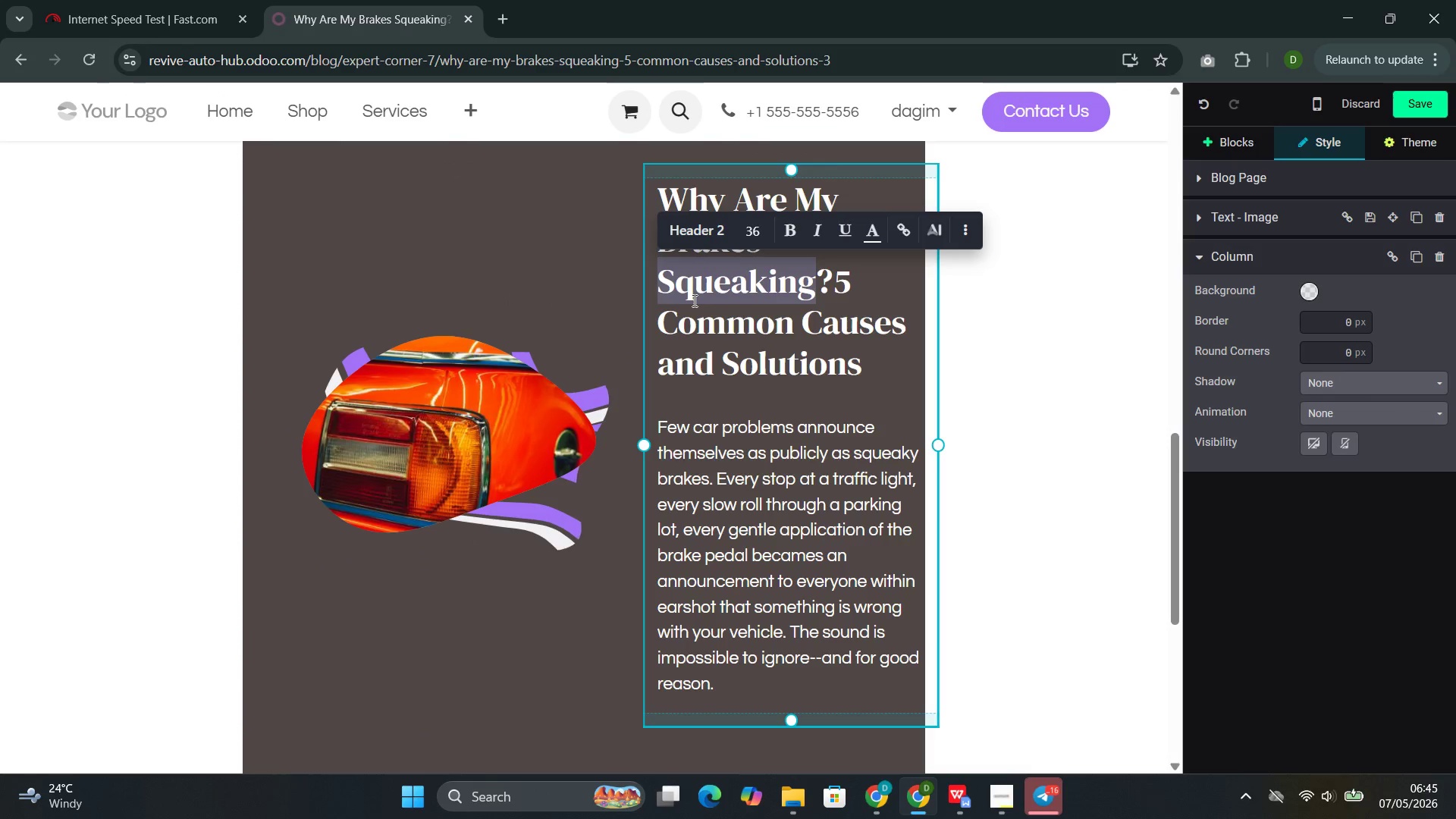 
double_click([693, 300])
 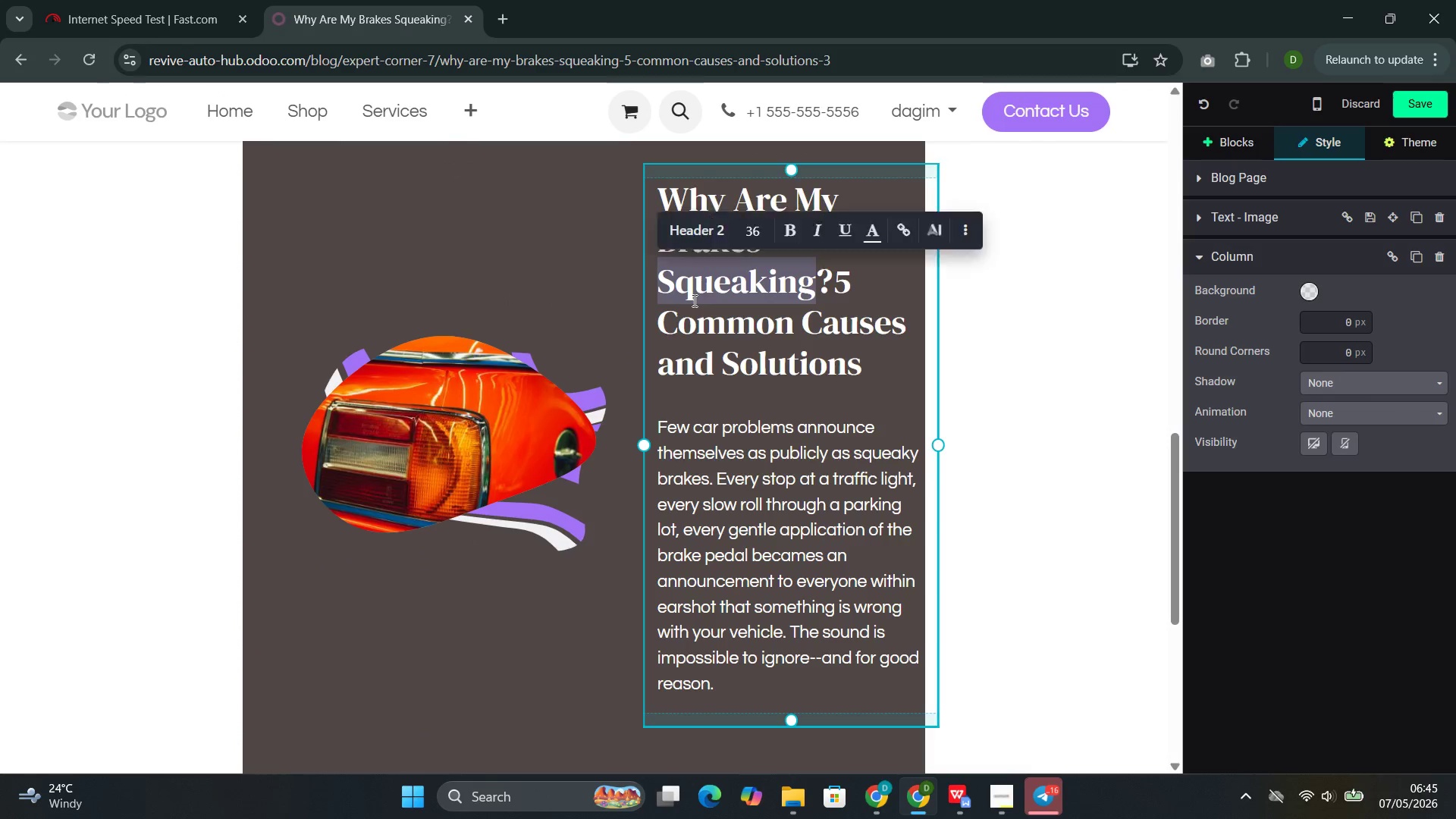 
triple_click([693, 300])
 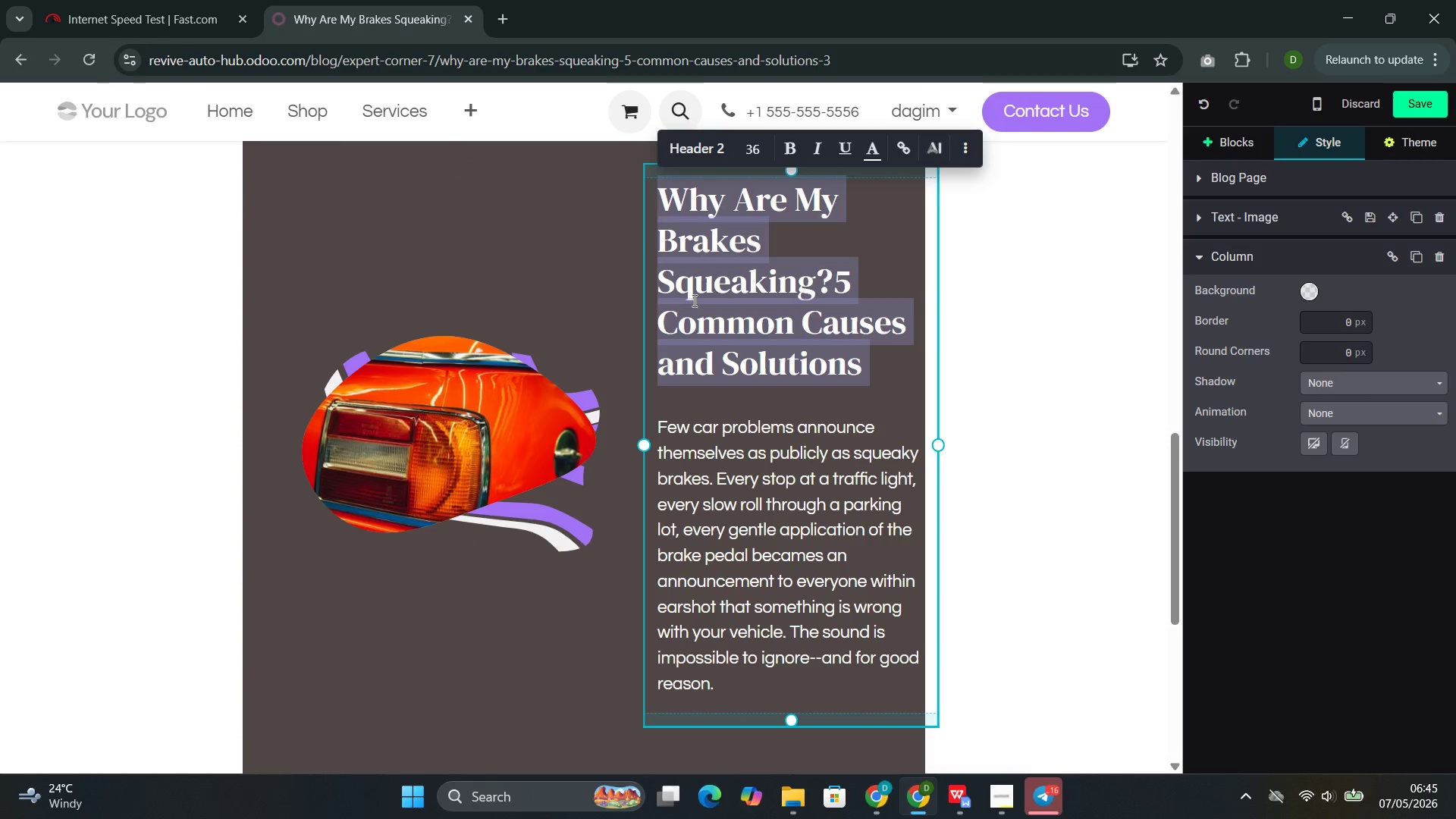 
key(Backspace)
 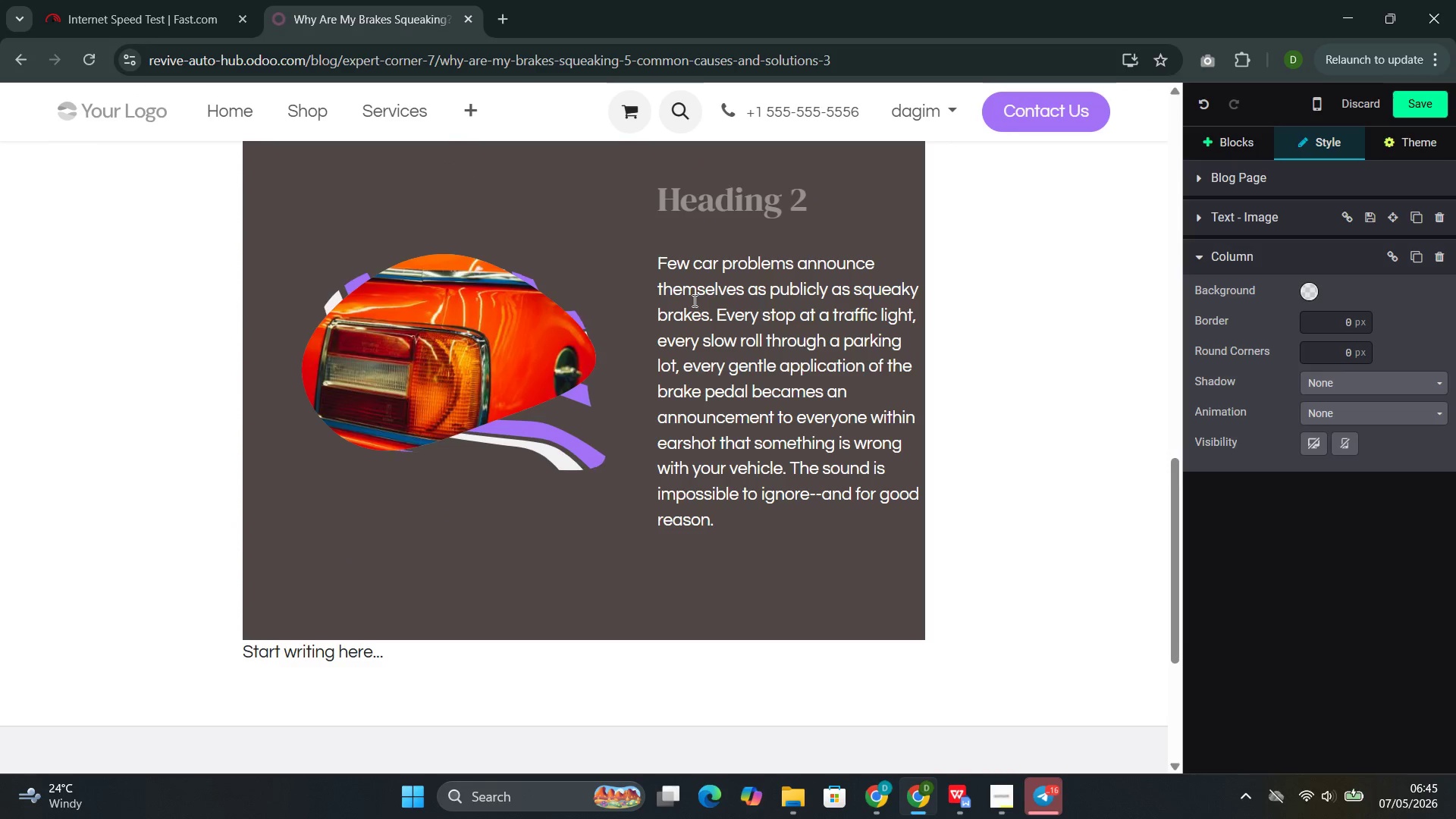 
key(ArrowDown)
 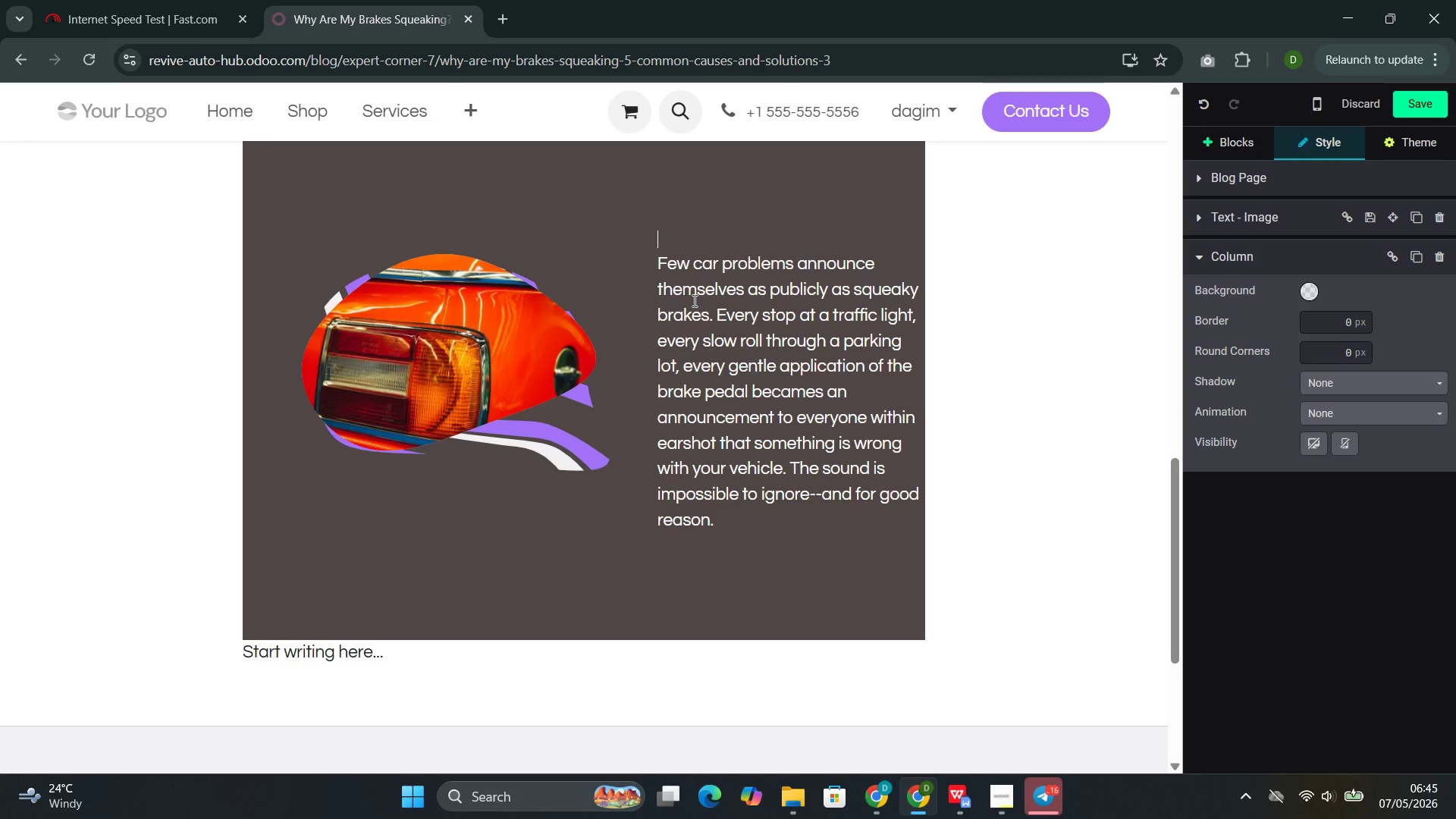 
key(ArrowDown)
 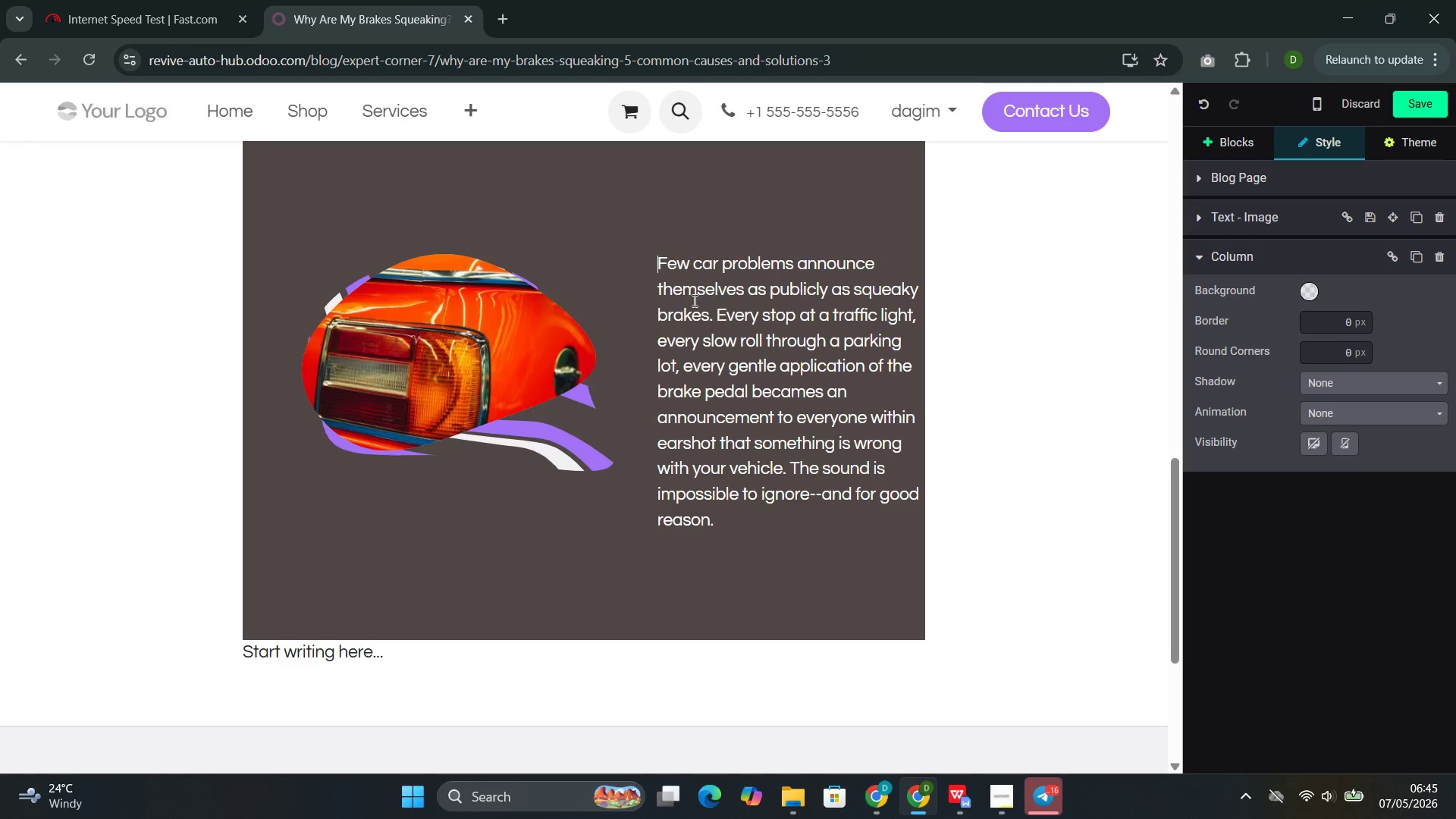 
key(Backspace)
 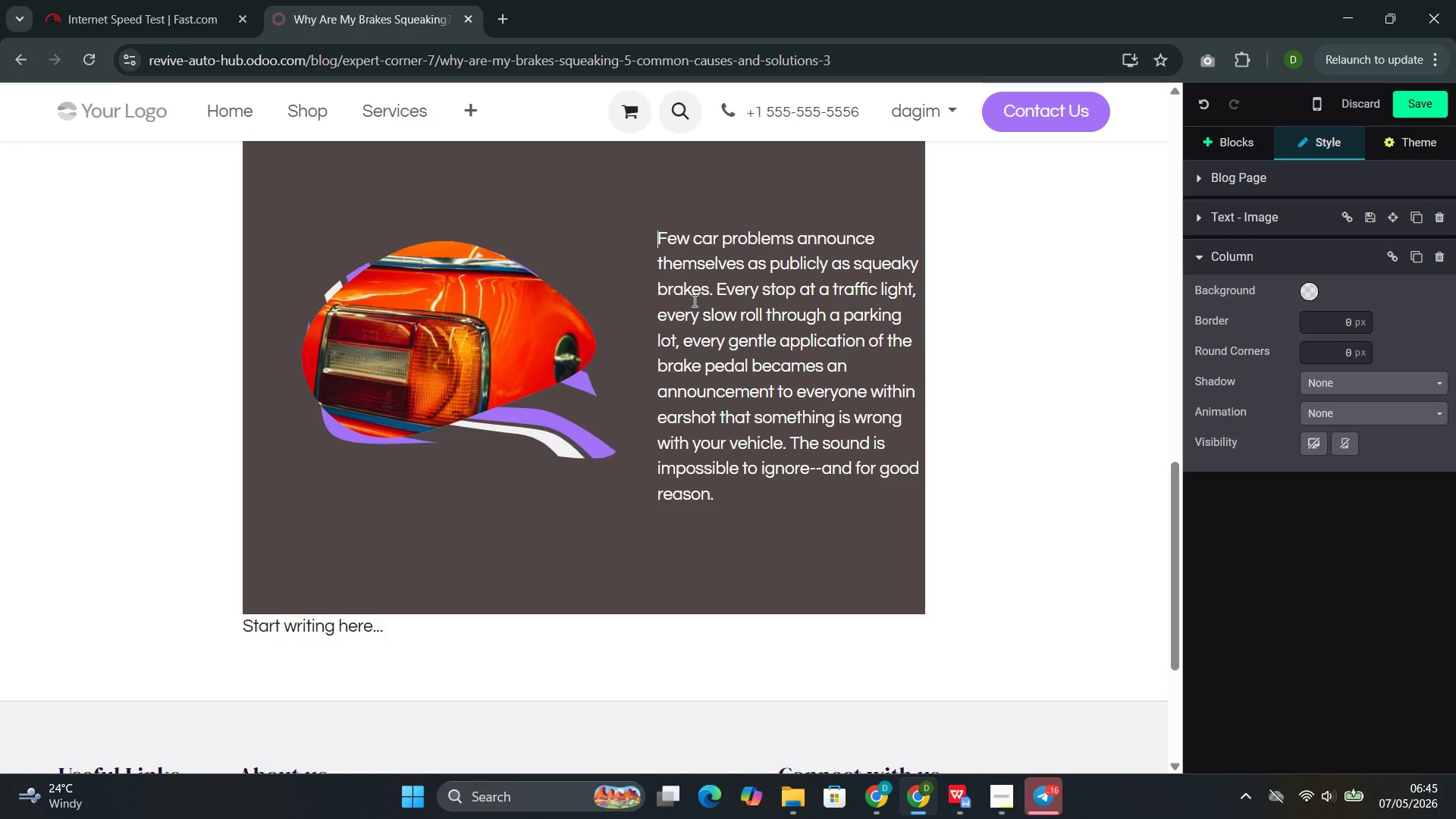 
key(Backspace)
 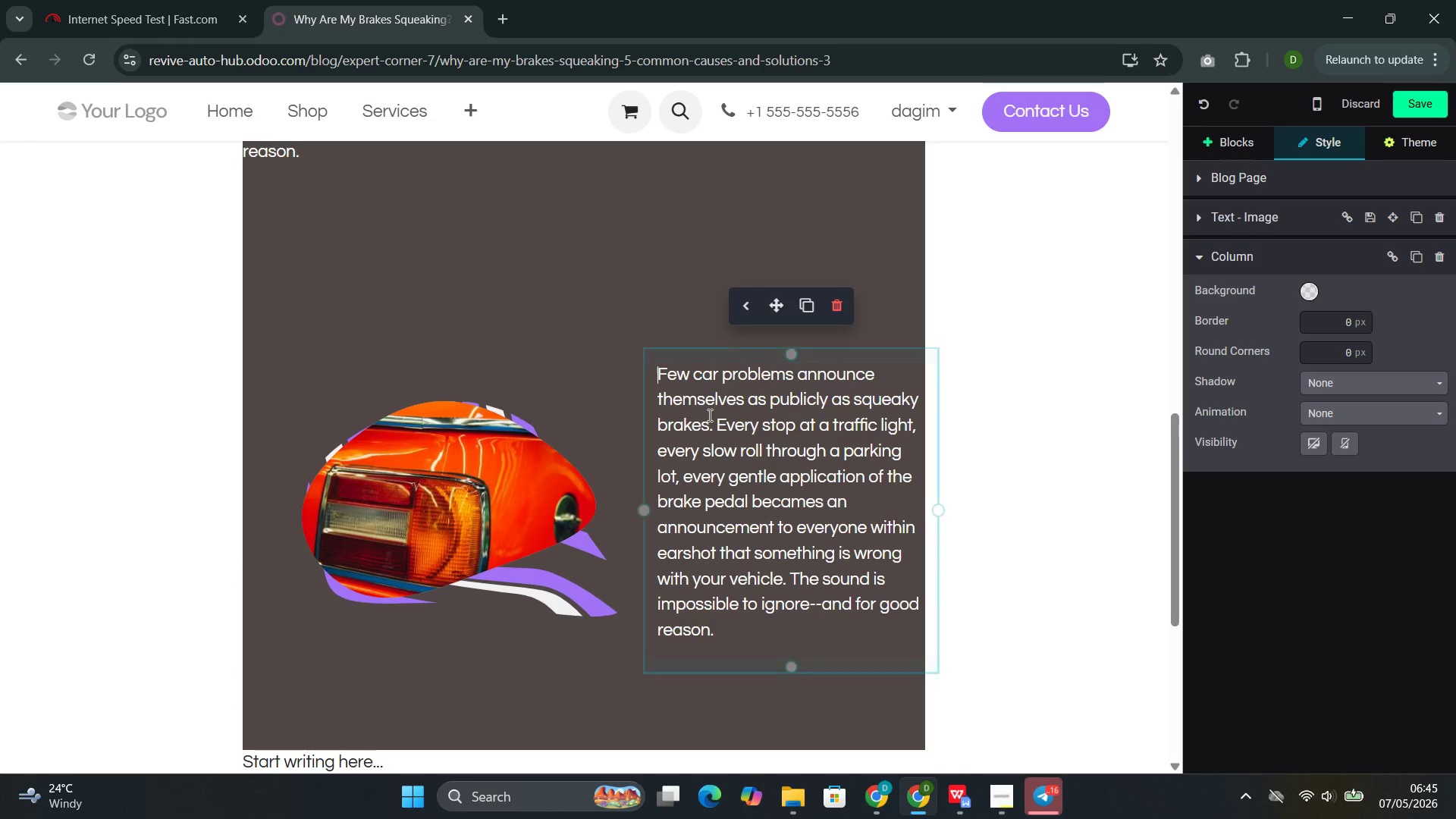 
double_click([707, 436])
 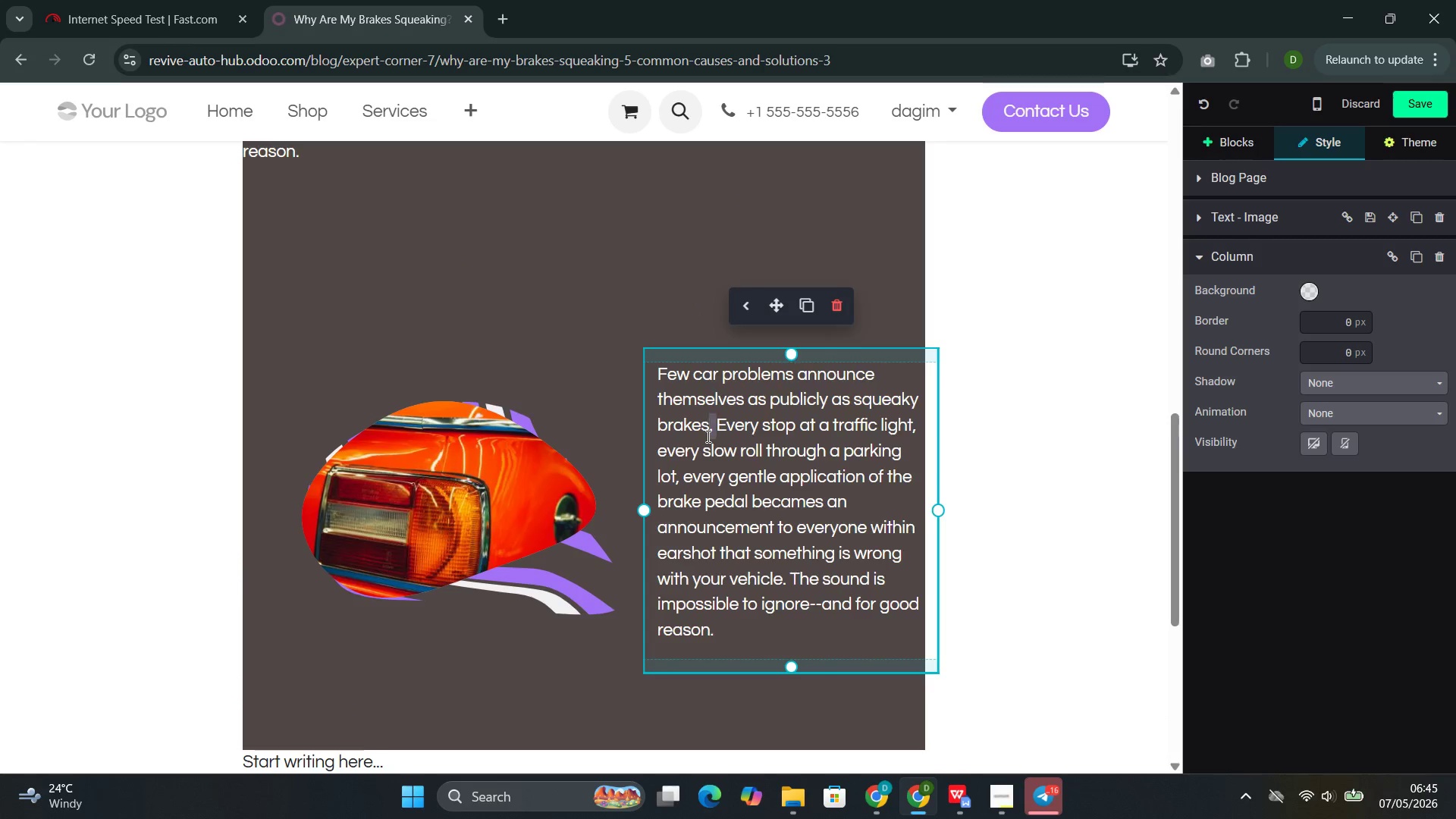 
triple_click([707, 436])
 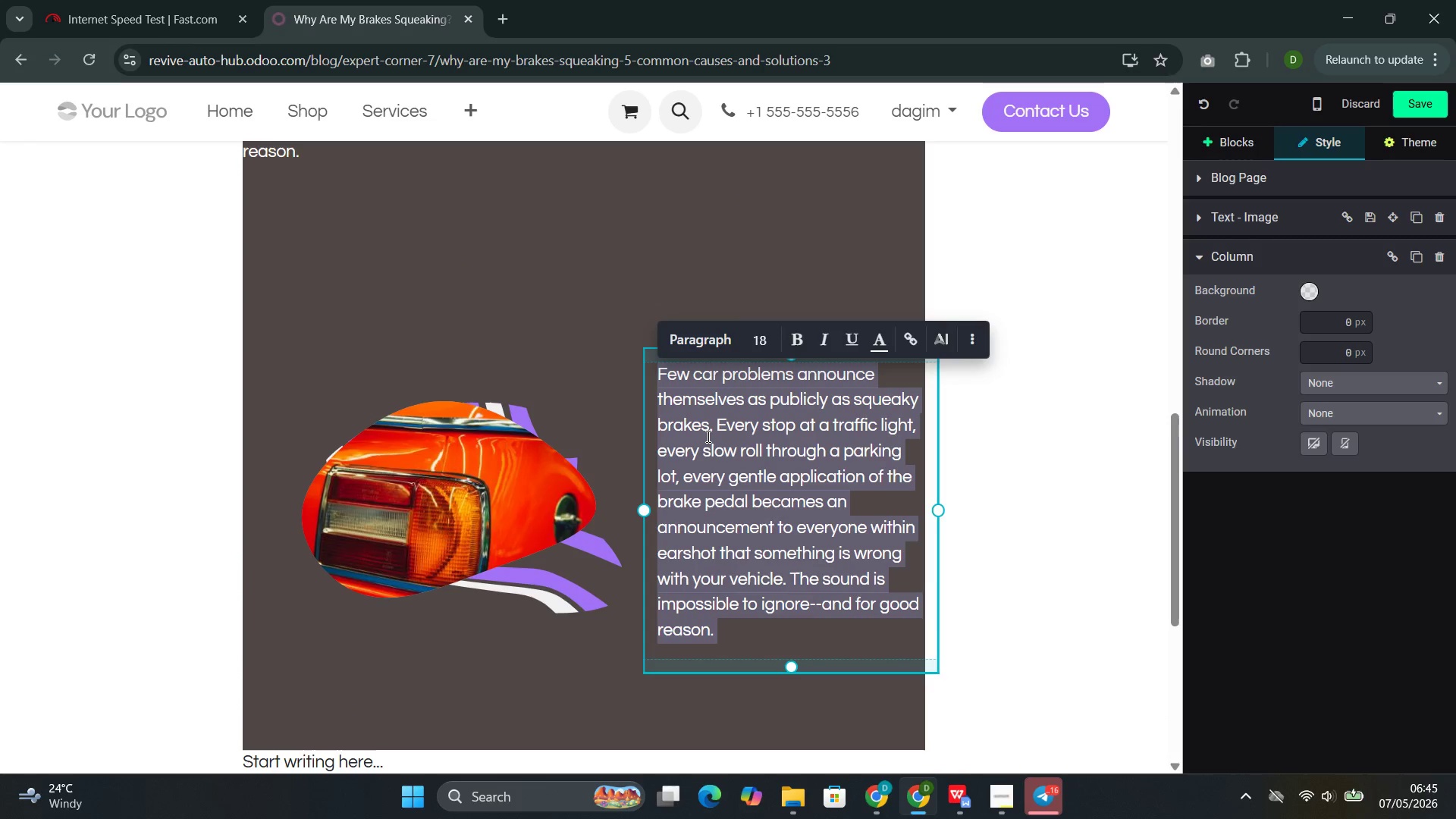 
type(Squeaky brakes are not just embra)
key(Backspace)
type(rassing.)
 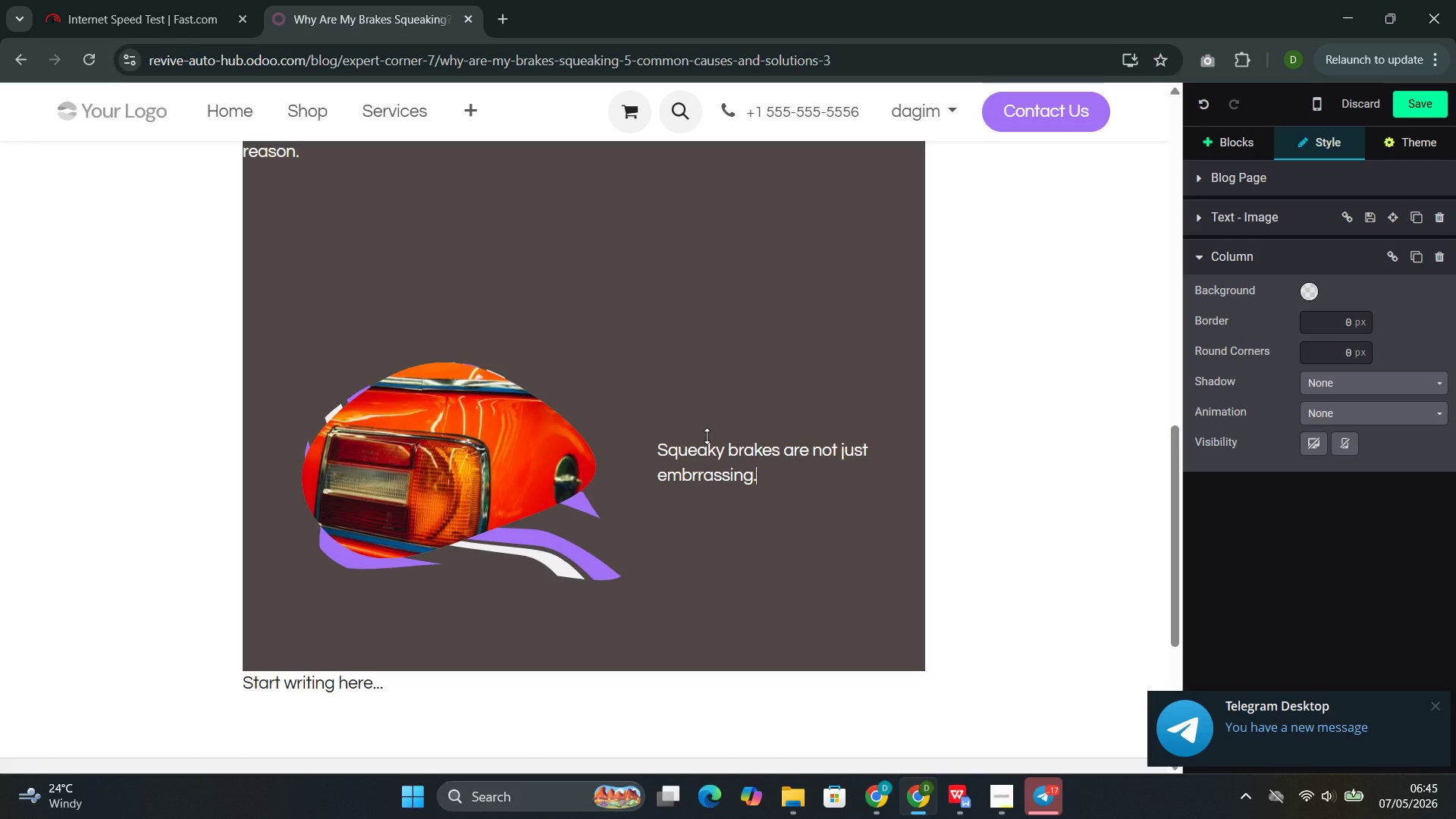 
key(ArrowLeft)
 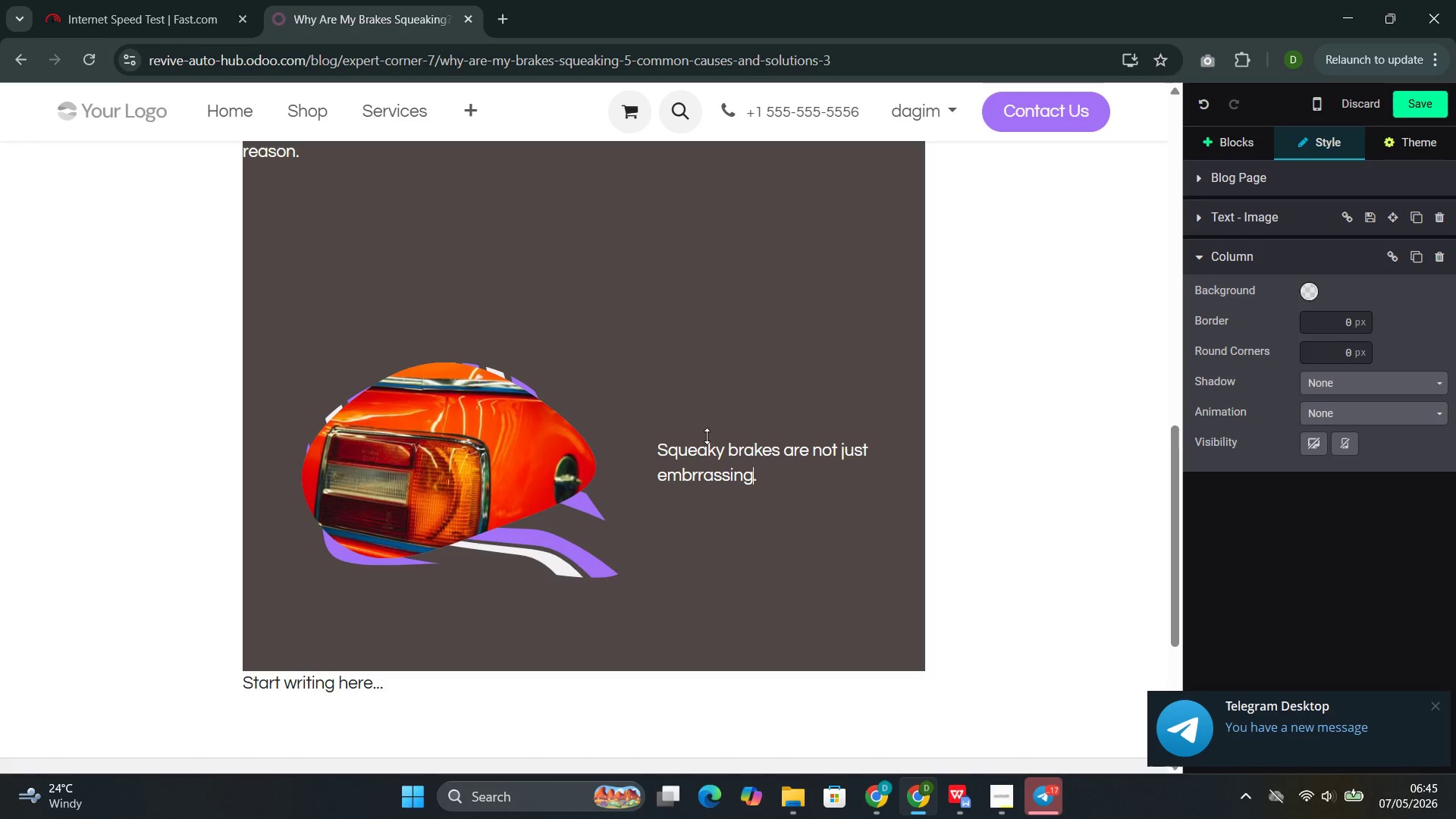 
key(ArrowLeft)
 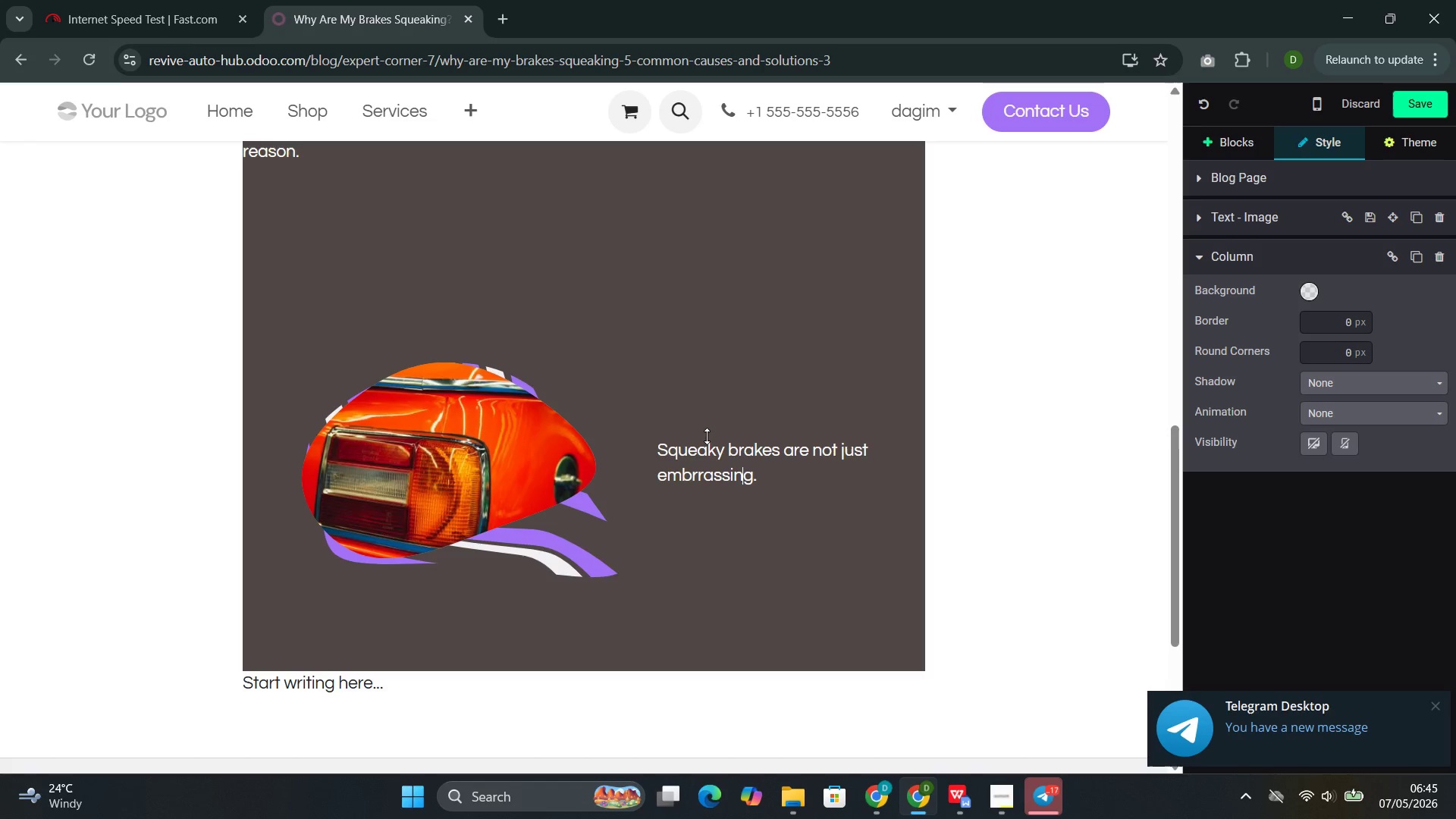 
key(ArrowLeft)
 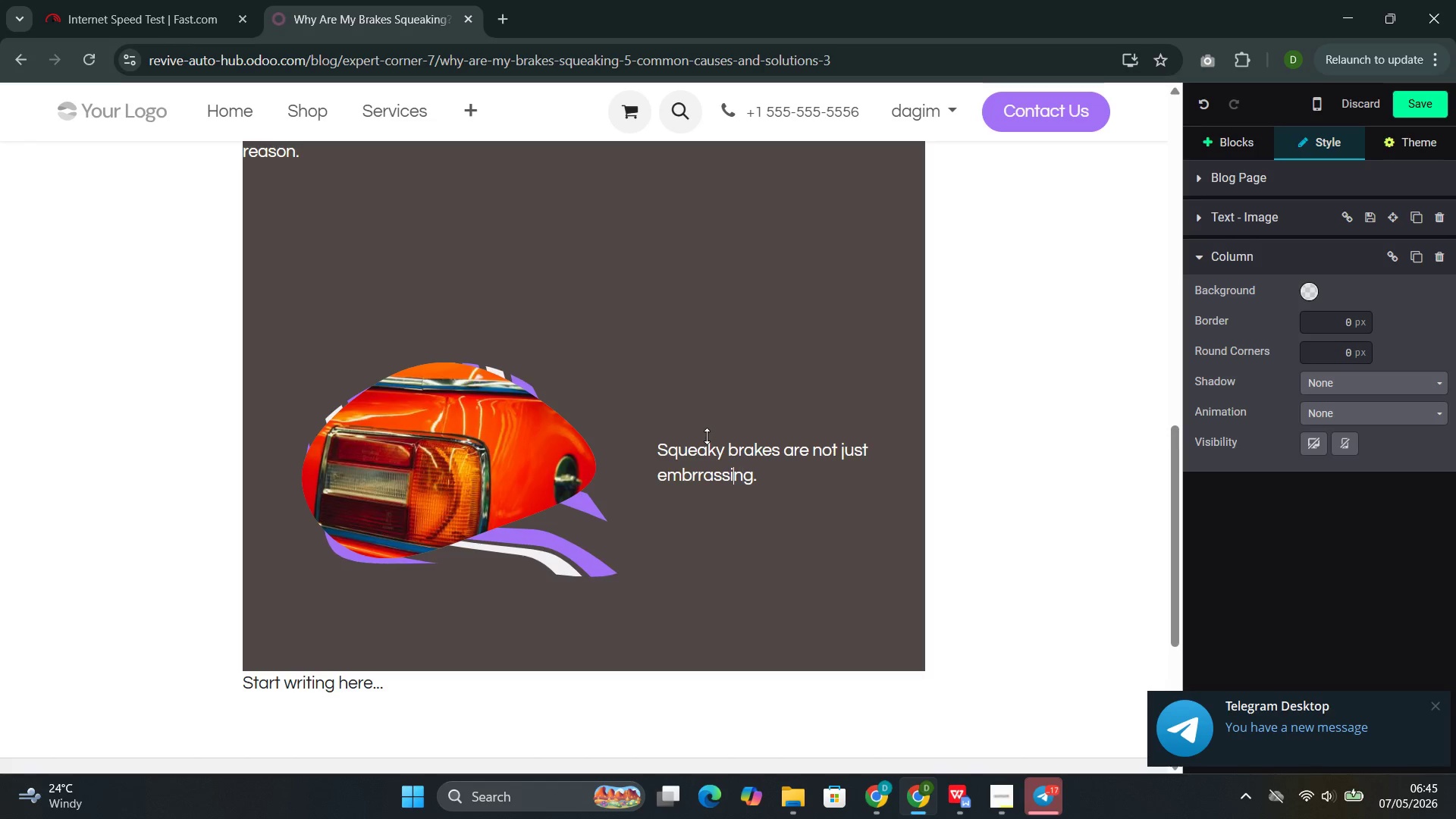 
key(ArrowLeft)
 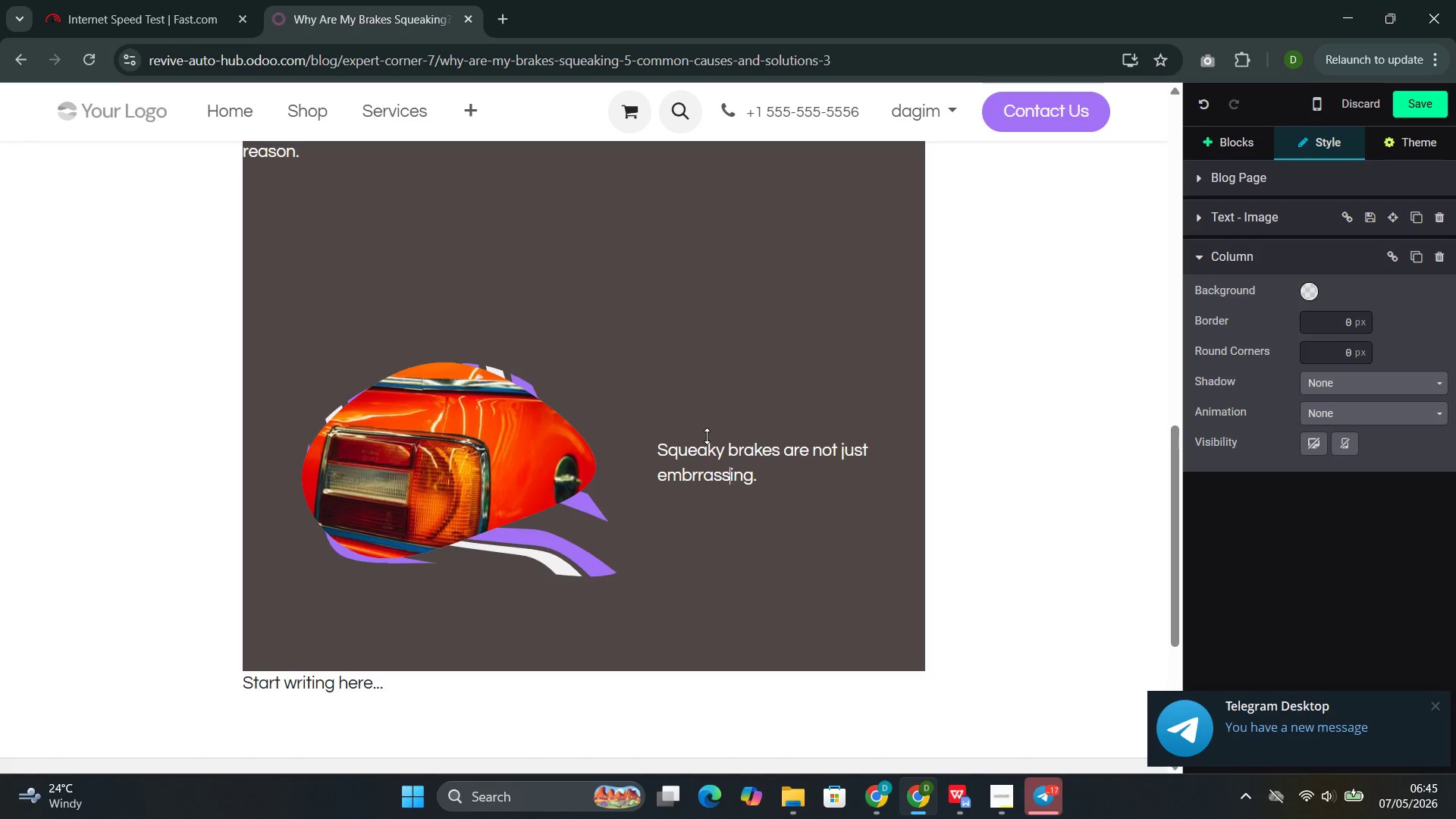 
key(ArrowLeft)
 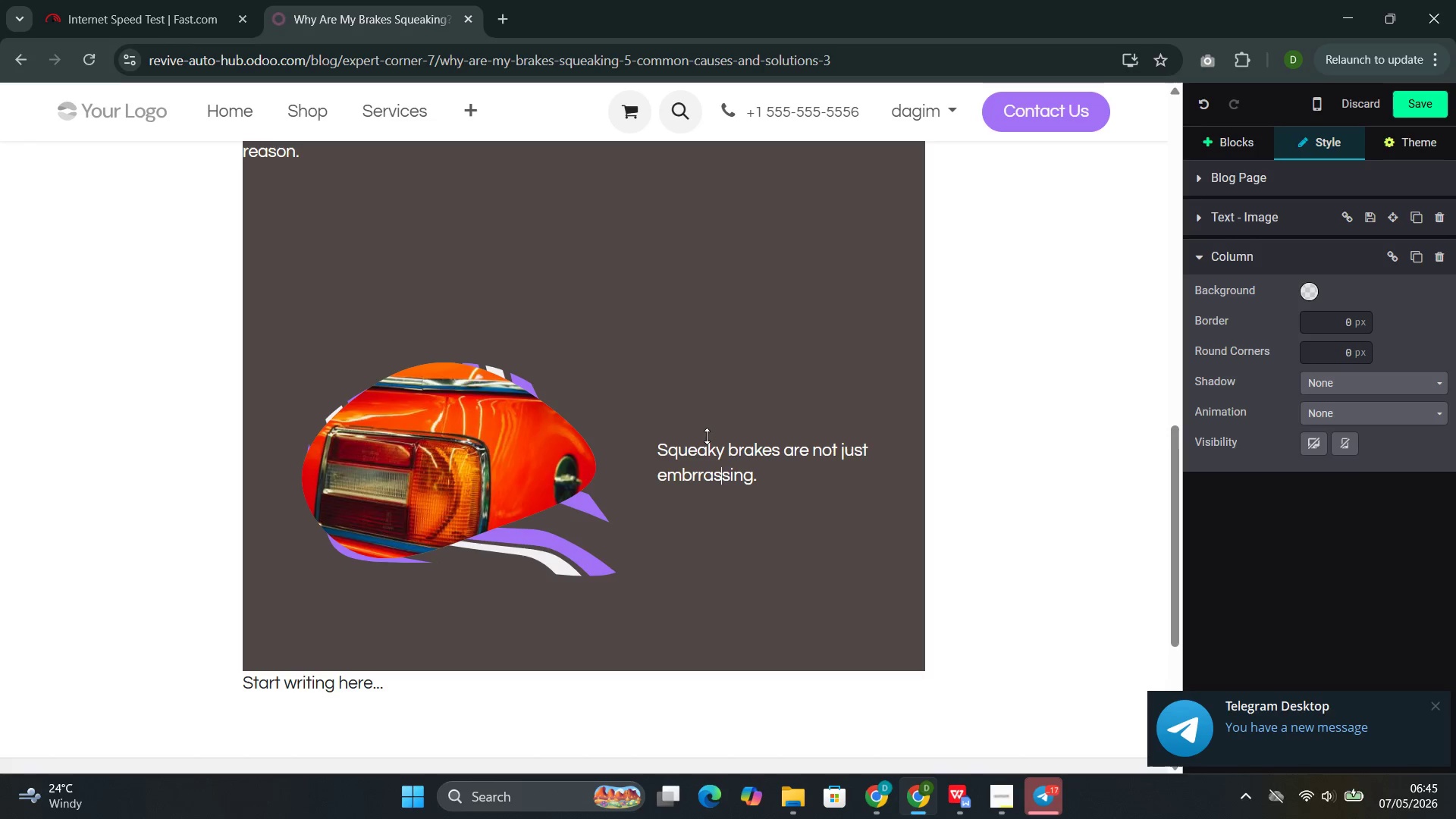 
key(ArrowLeft)
 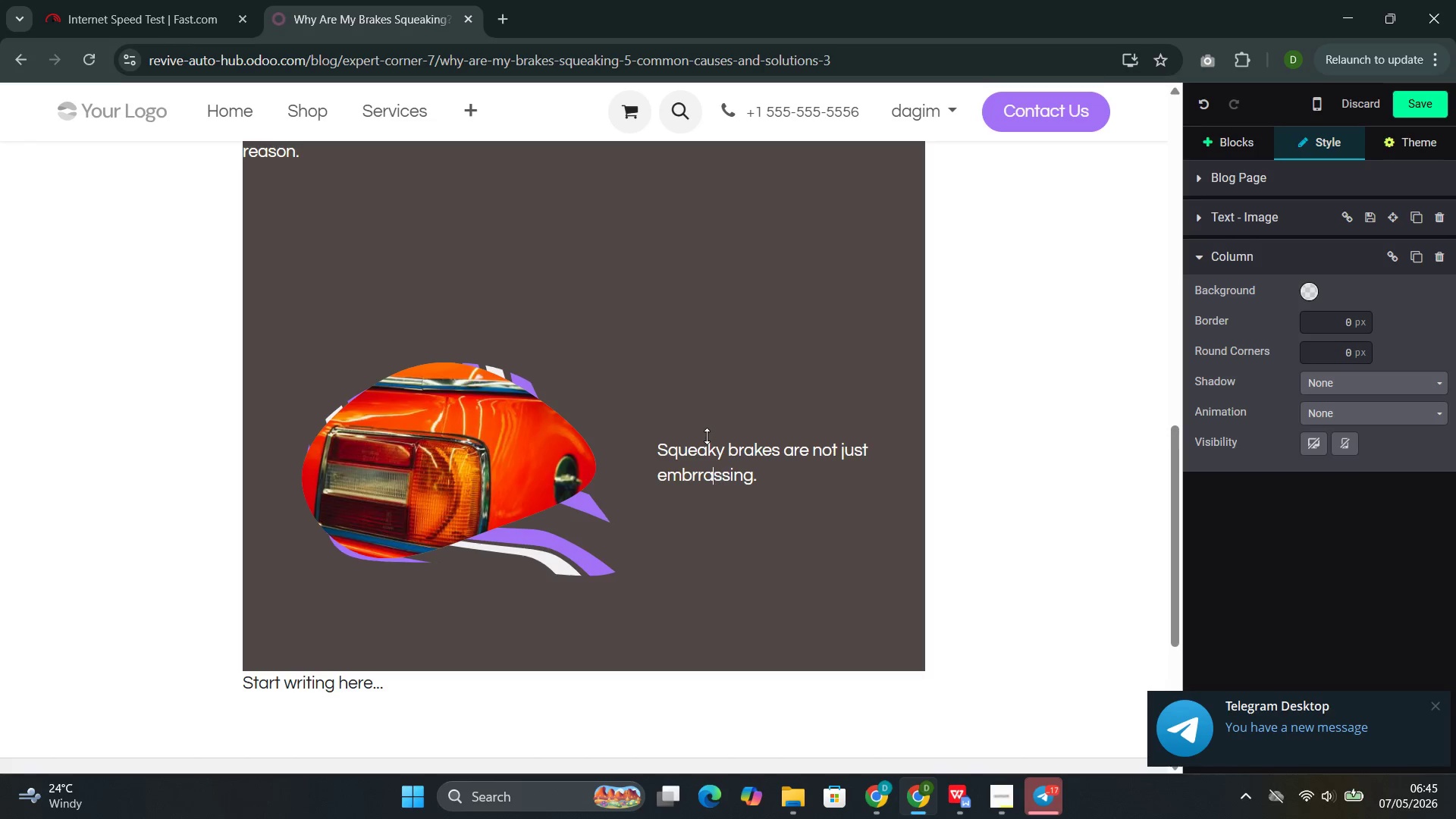 
key(ArrowLeft)
 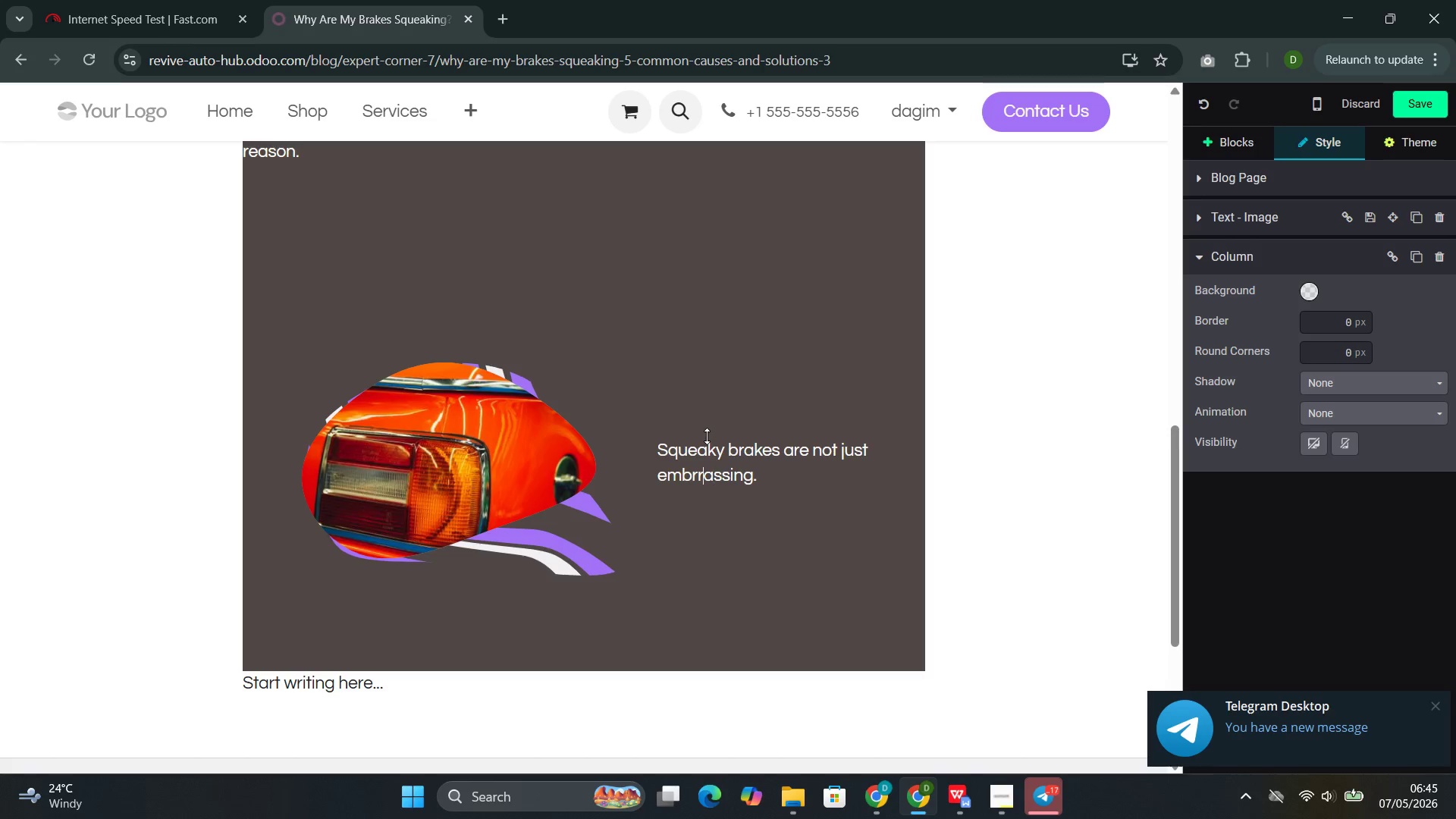 
key(ArrowLeft)
 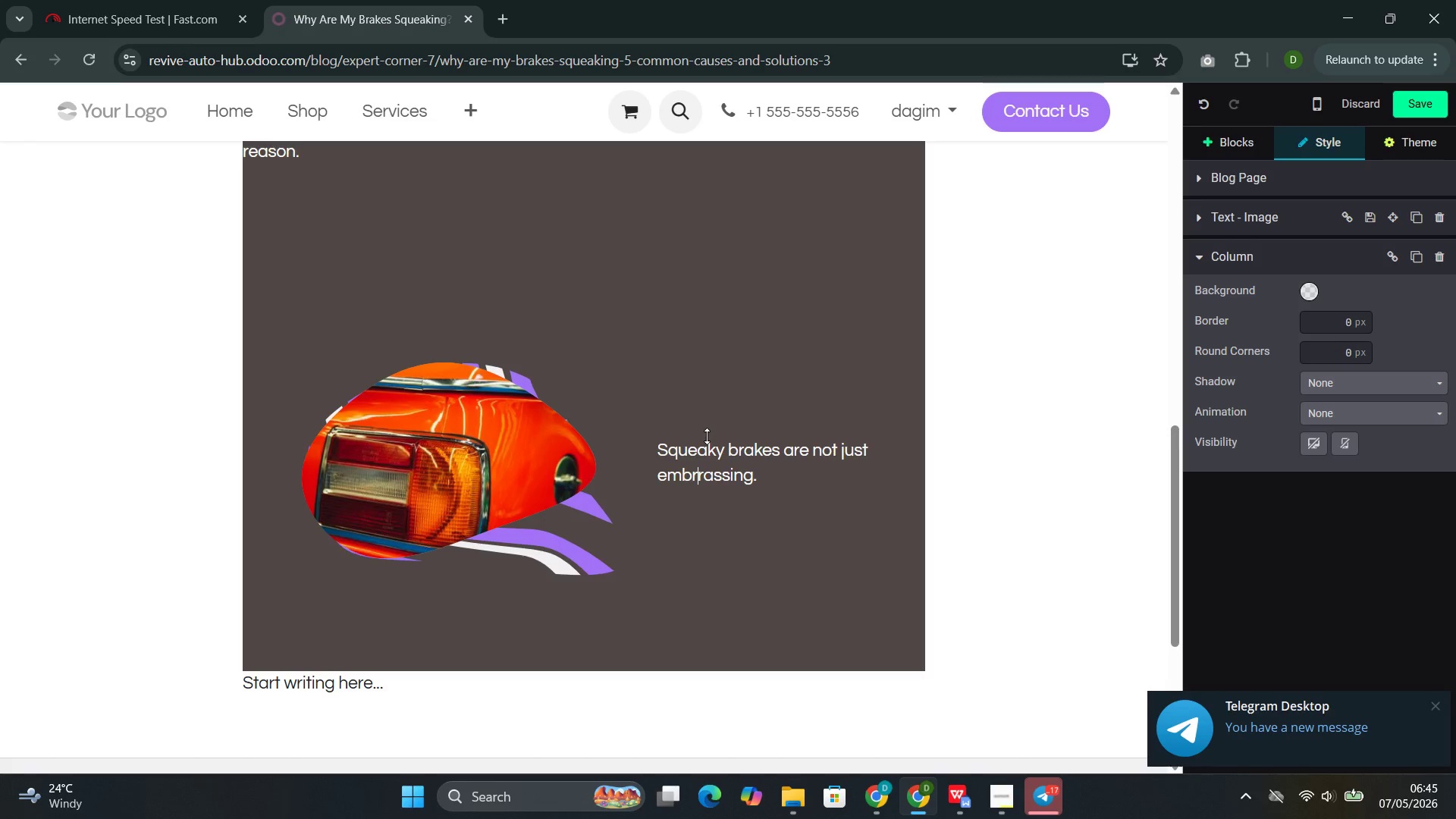 
key(ArrowLeft)
 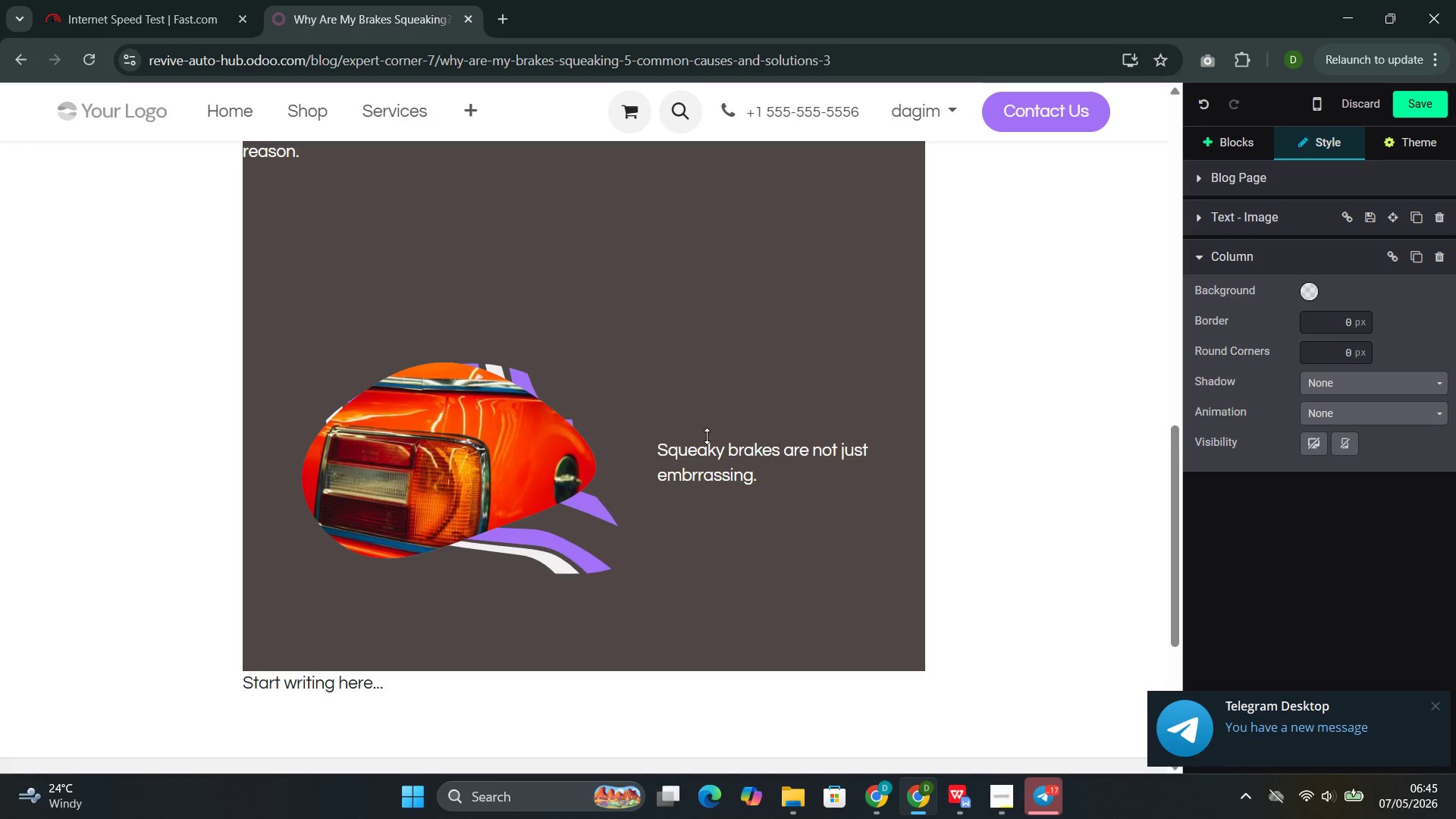 
key(A)
 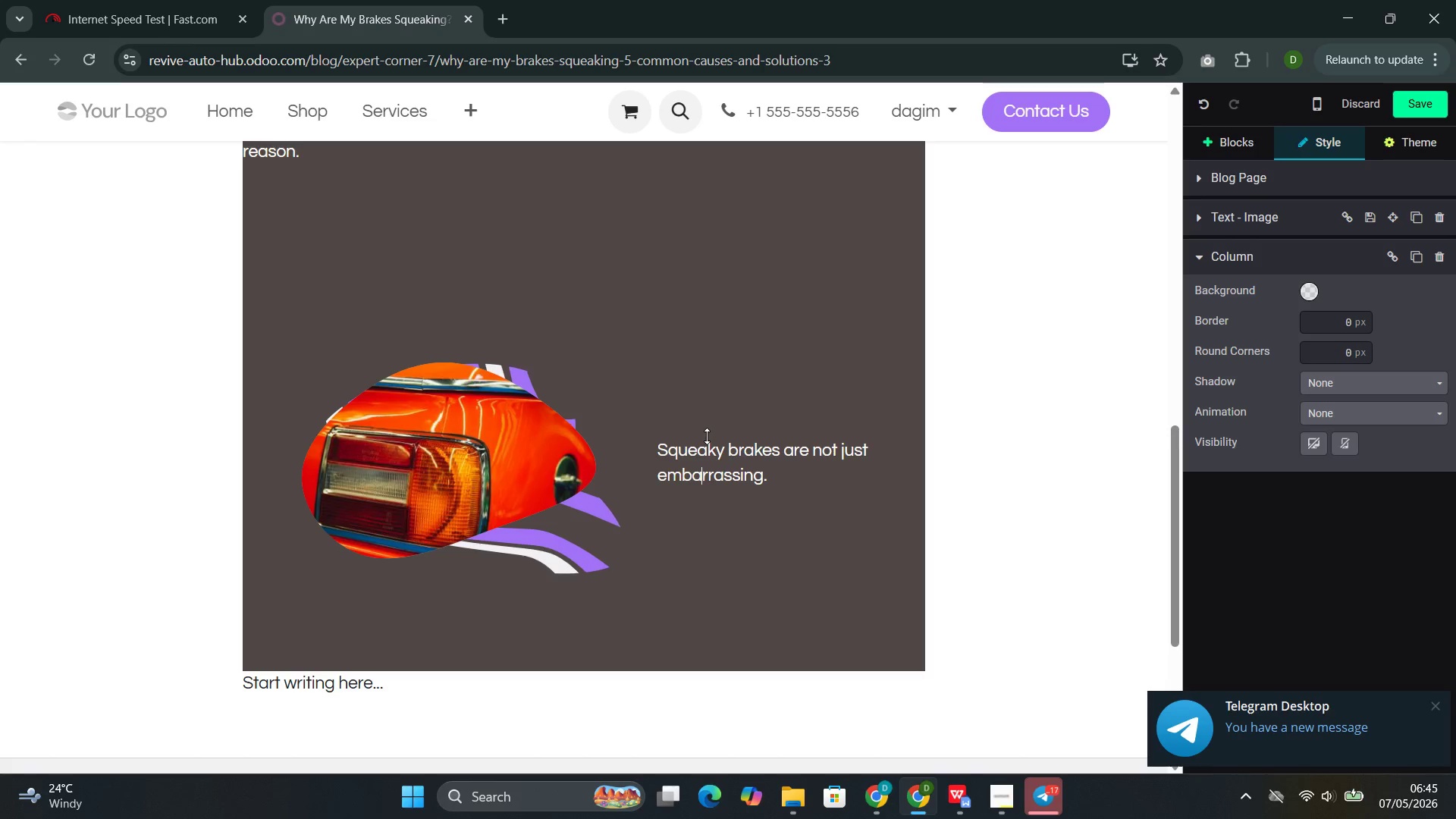 
key(ArrowRight)
 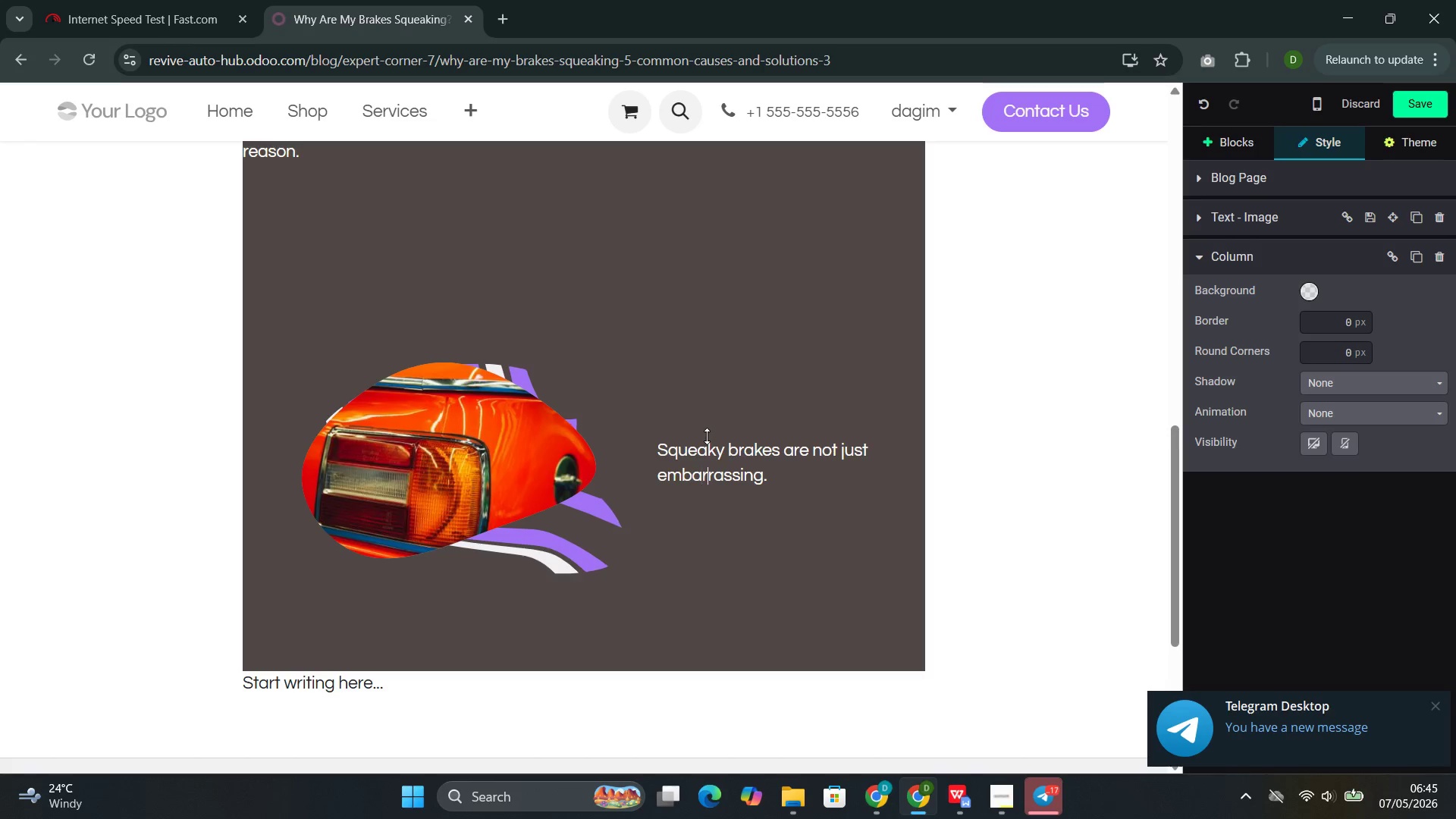 
key(ArrowRight)
 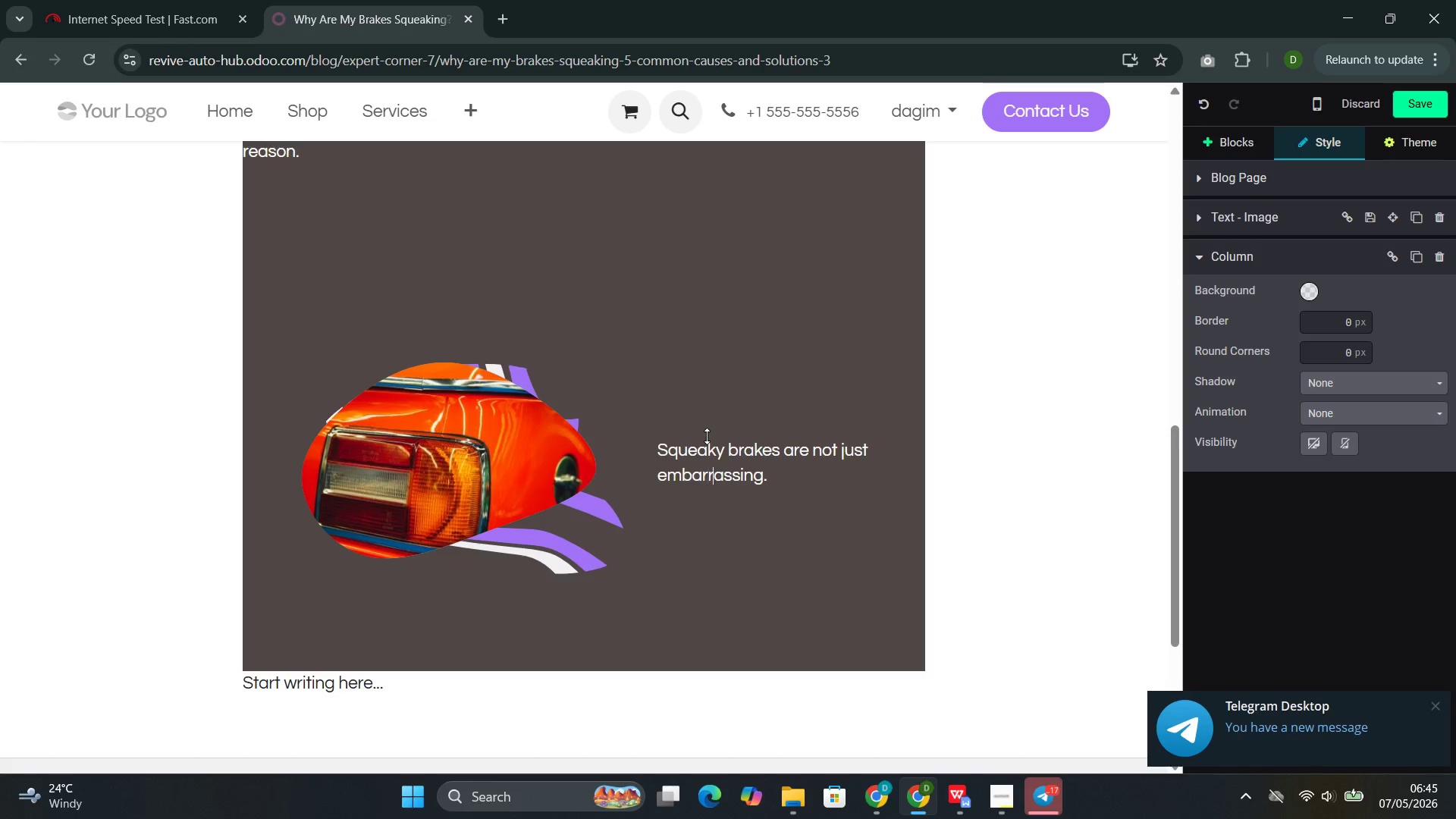 
key(ArrowRight)
 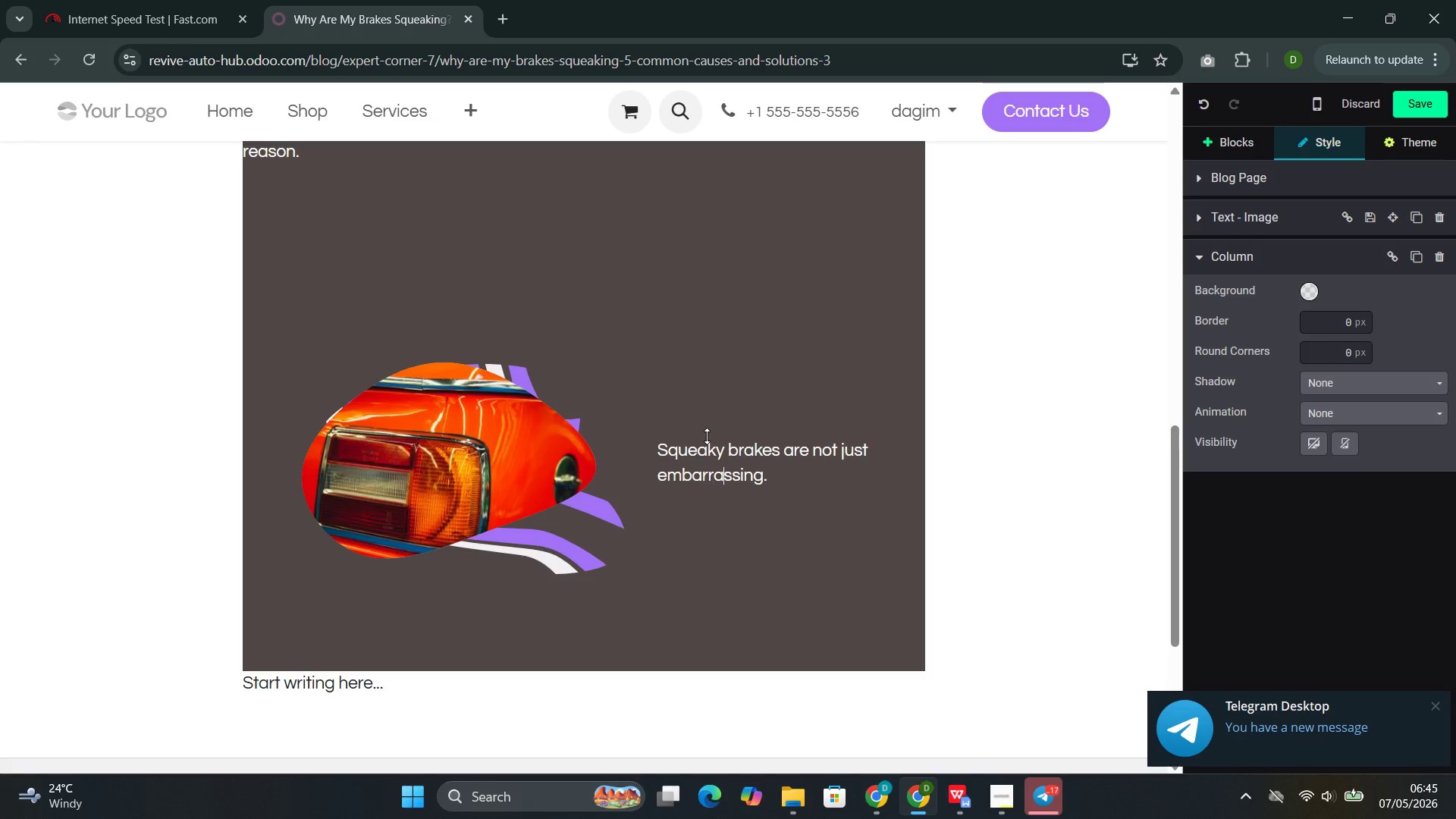 
key(ArrowRight)
 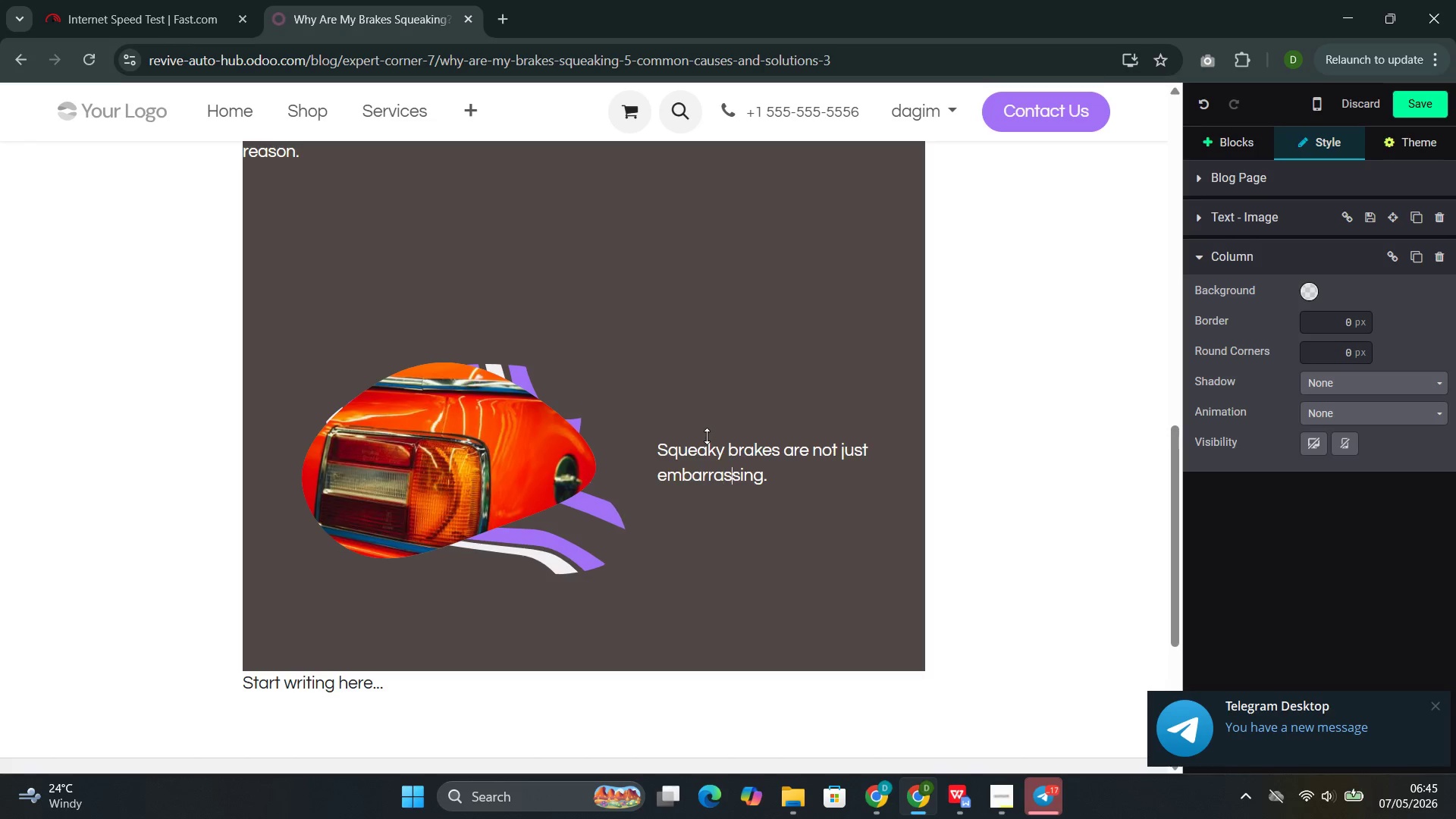 
key(ArrowRight)
 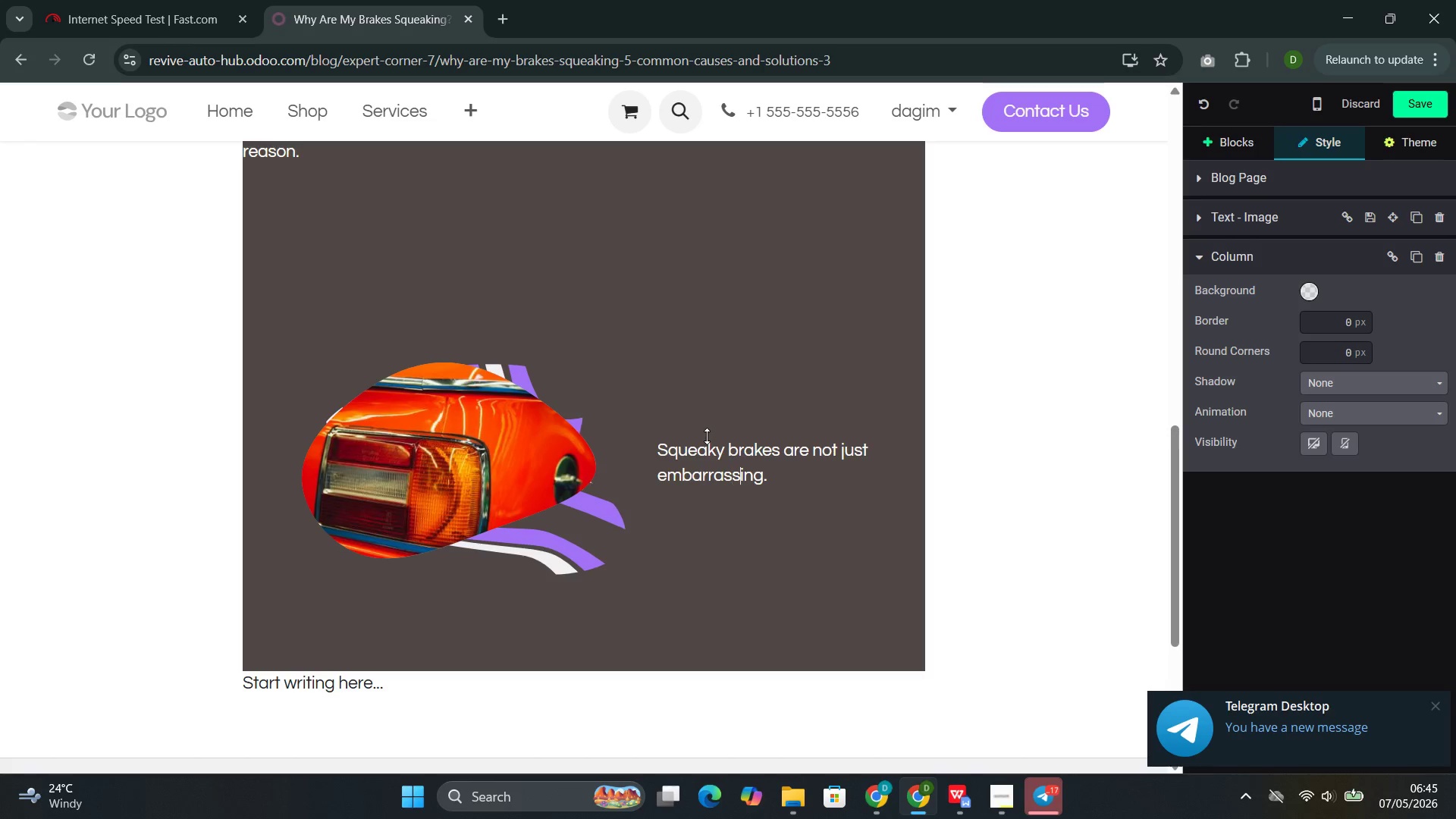 
key(ArrowRight)
 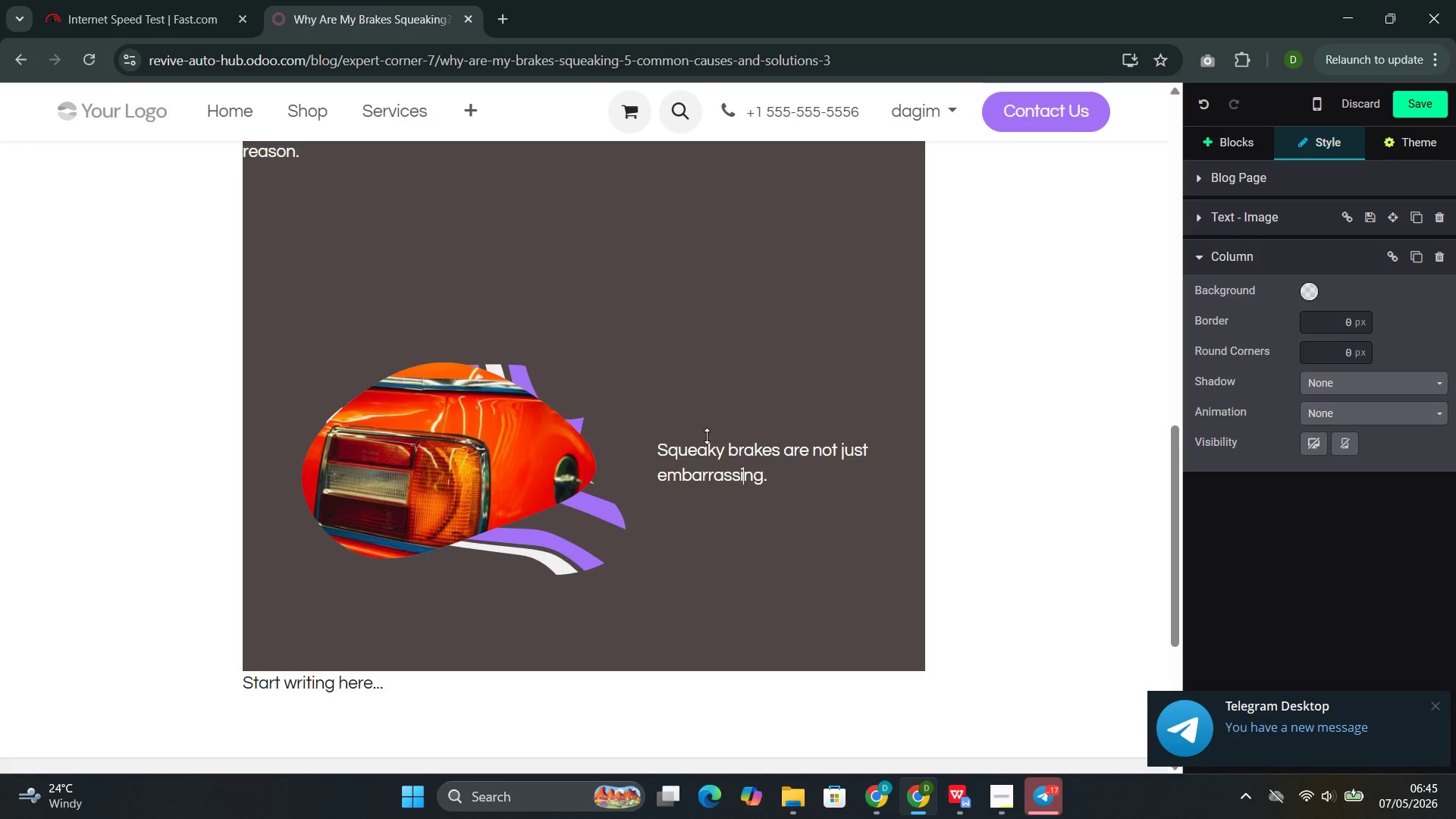 
key(ArrowRight)
 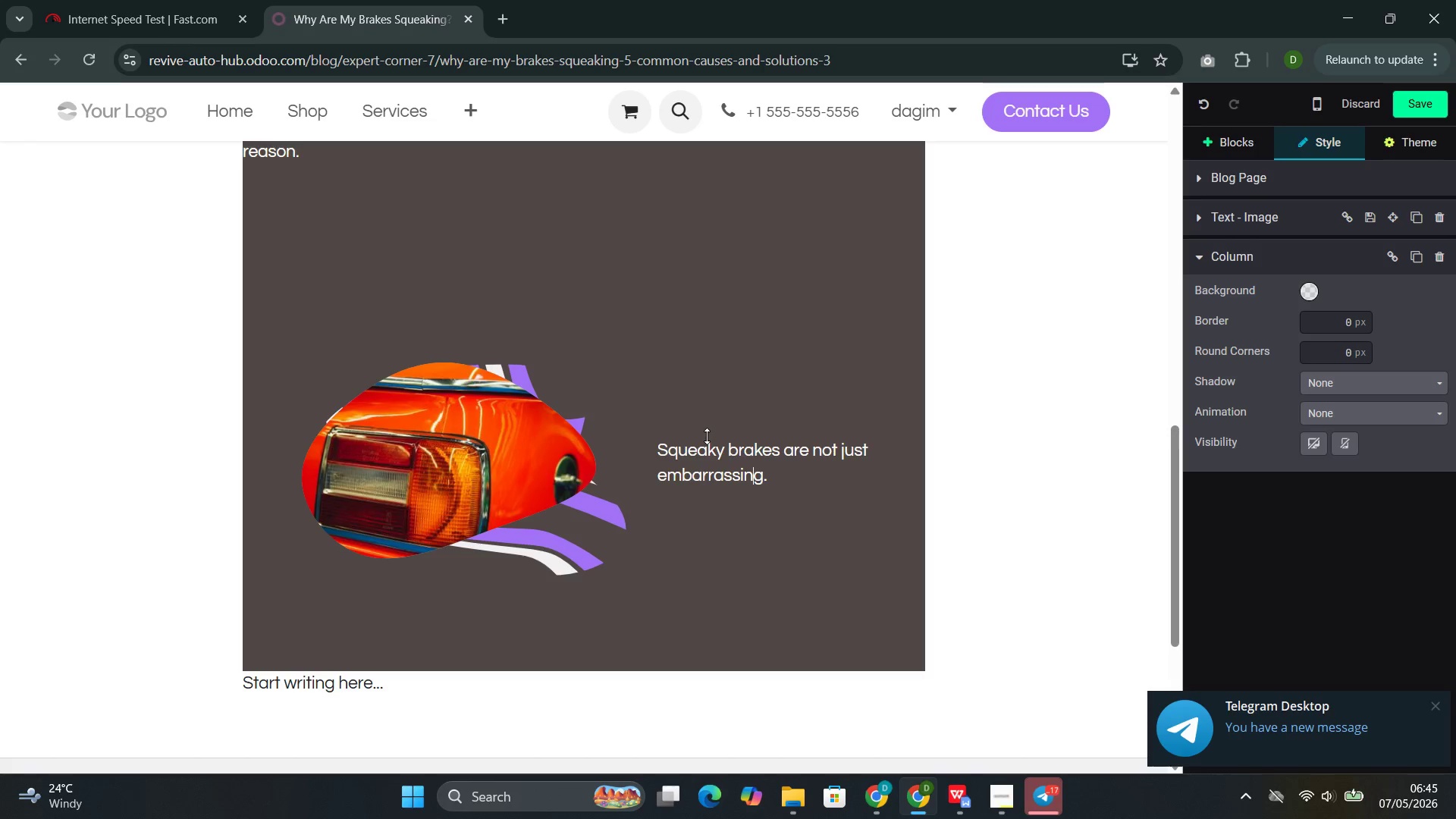 
key(ArrowRight)
 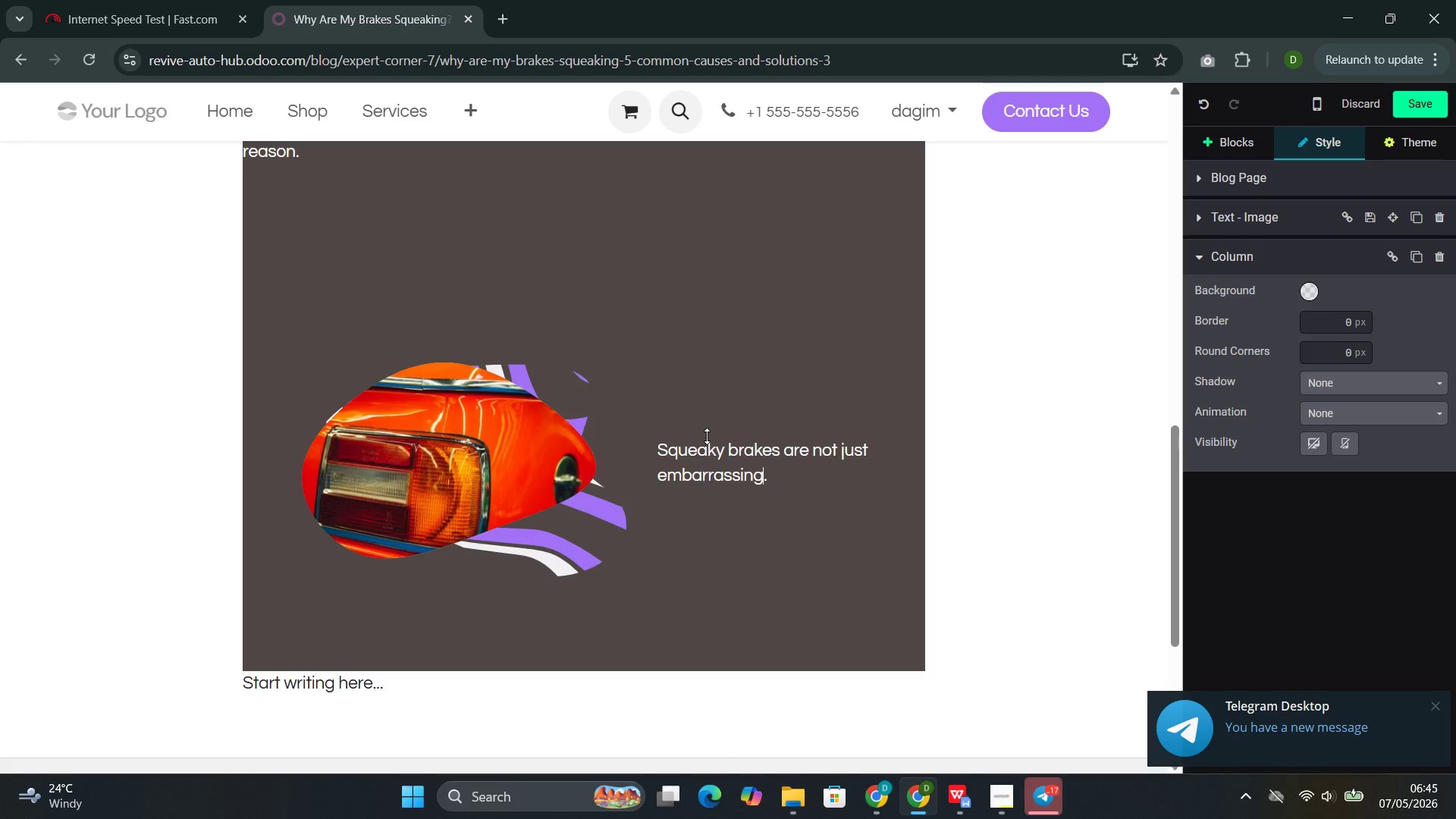 
key(ArrowRight)
 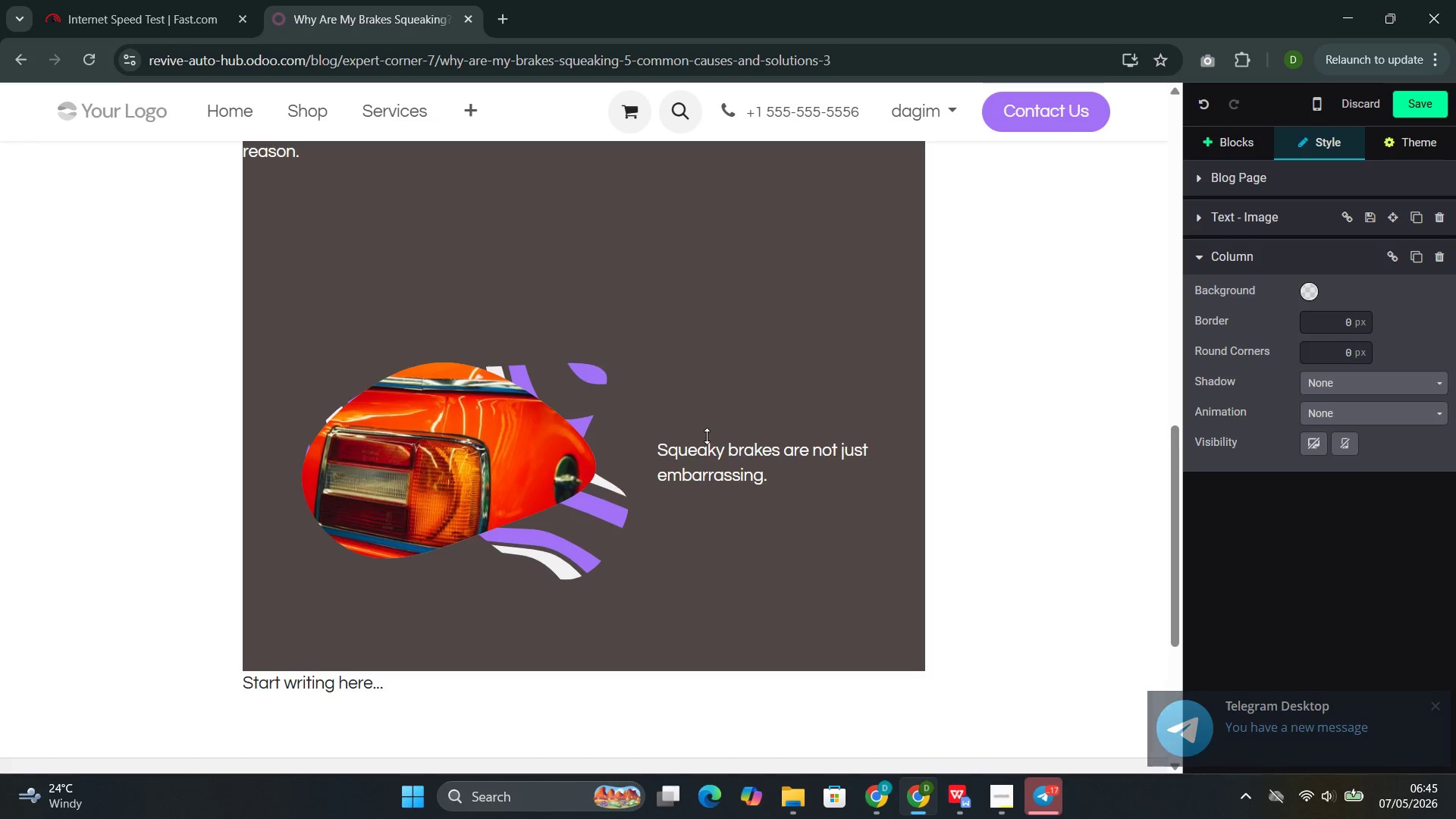 
type( They are a communication from your vehucle)
 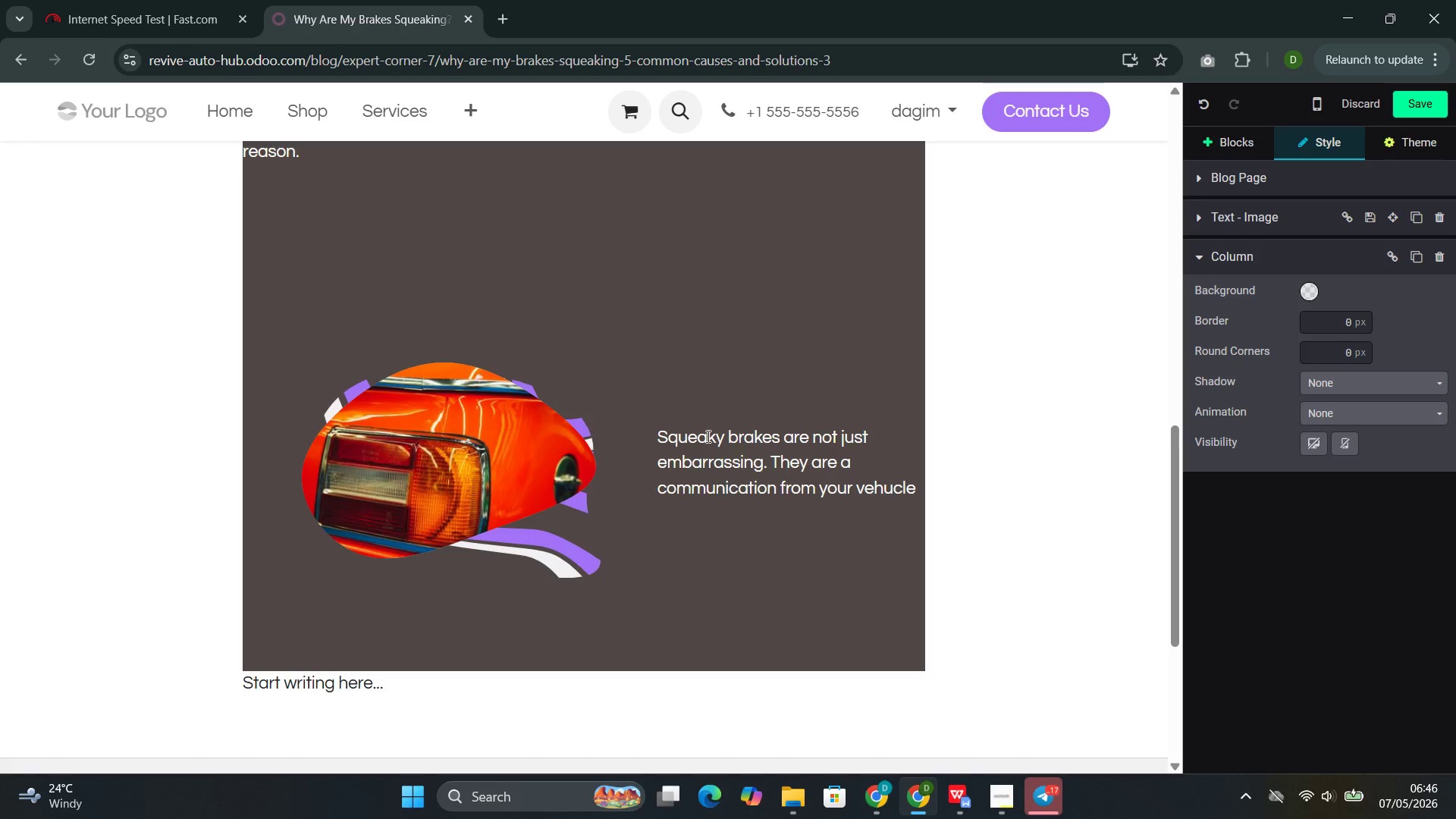 
key(ArrowLeft)
 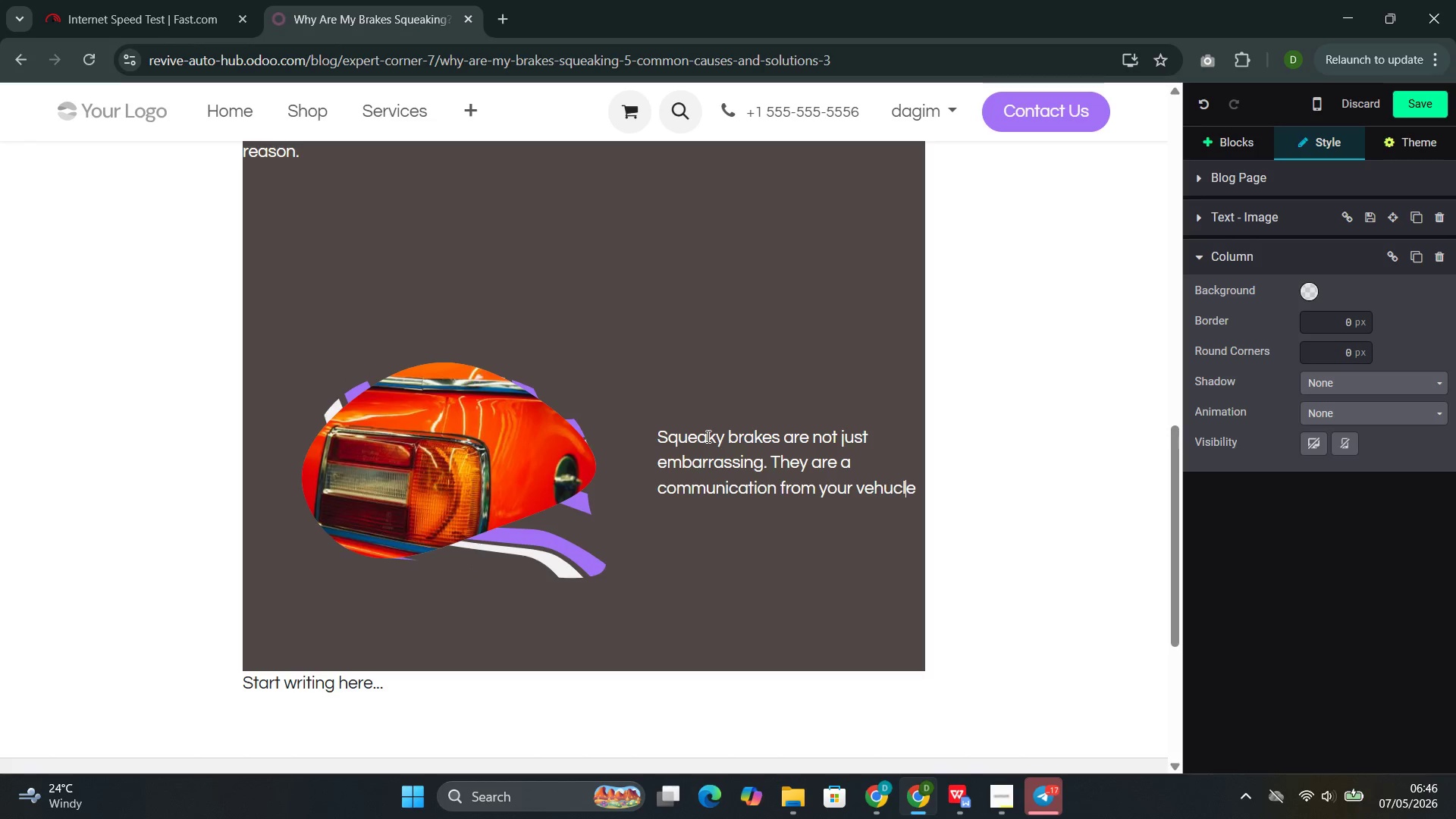 
key(ArrowLeft)
 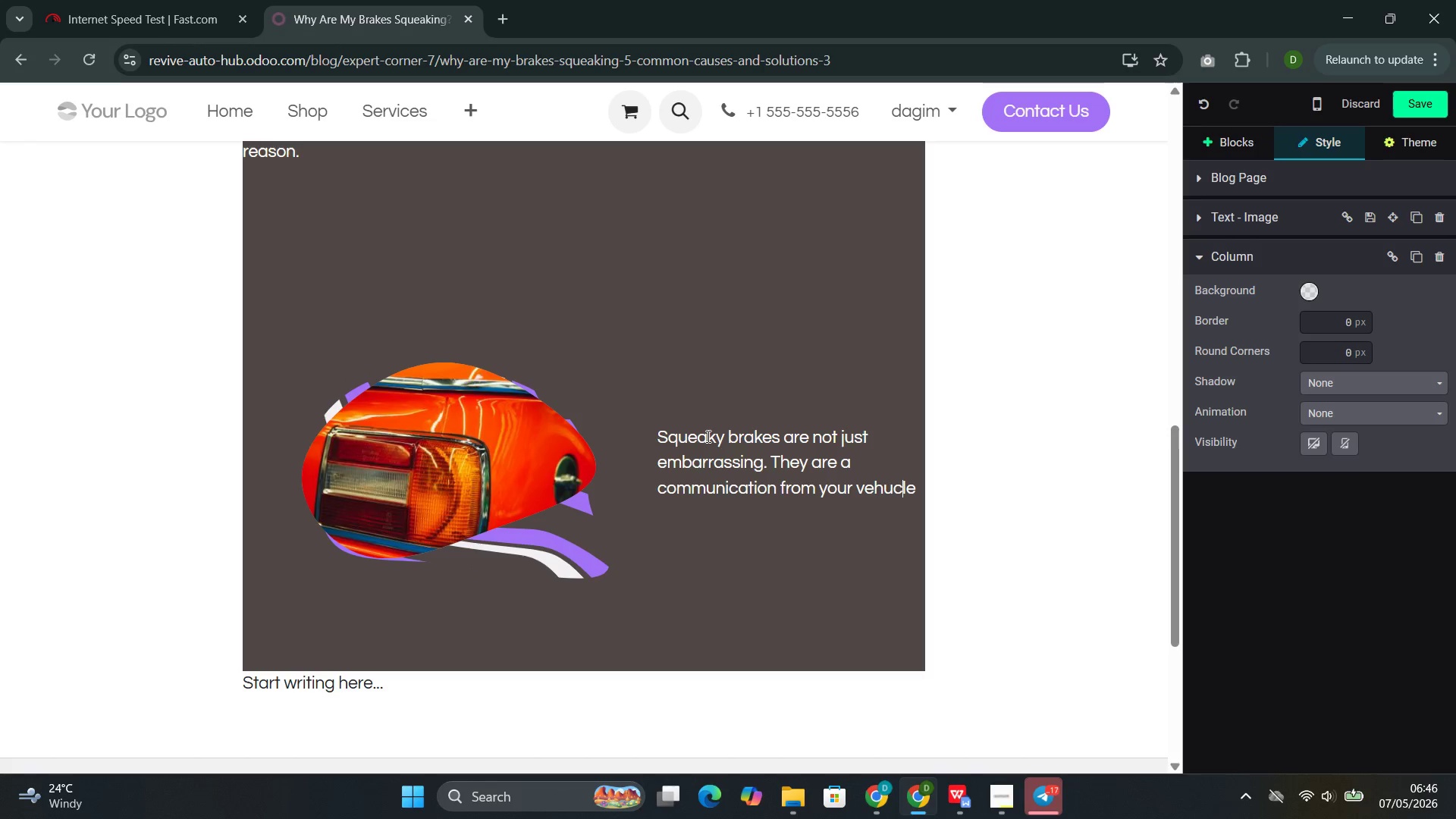 
key(ArrowLeft)
 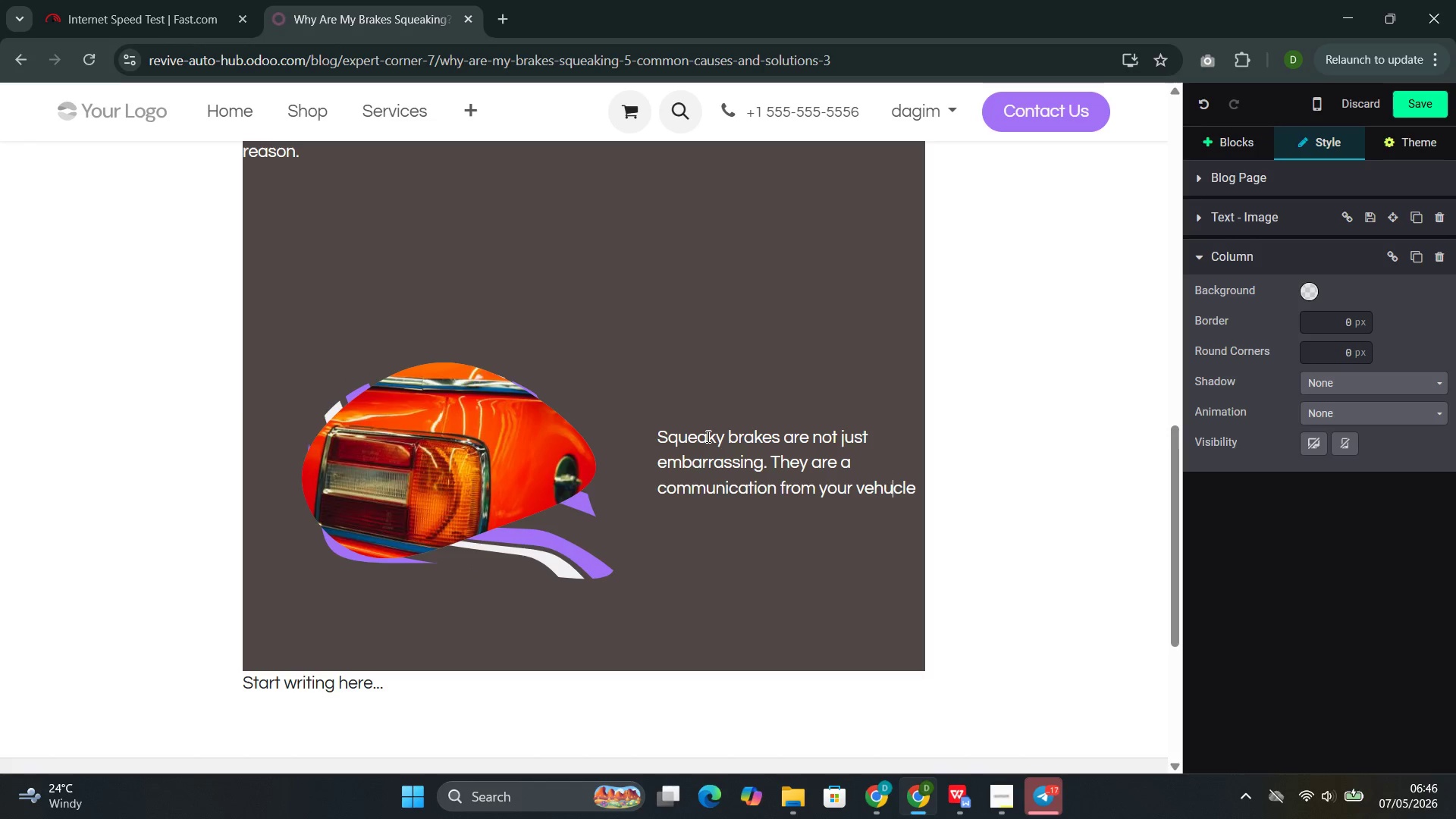 
key(Backspace)
 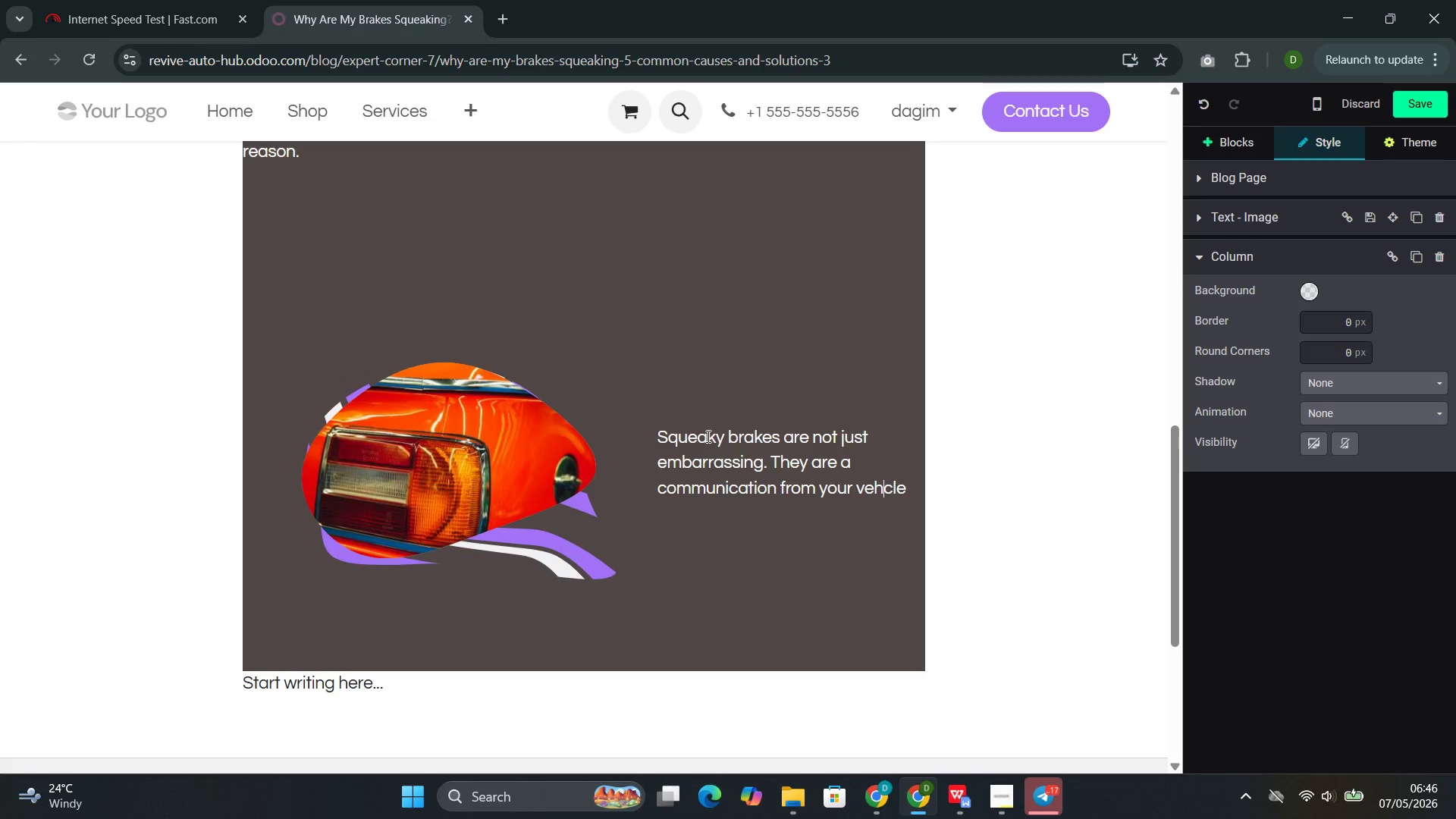 
key(I)
 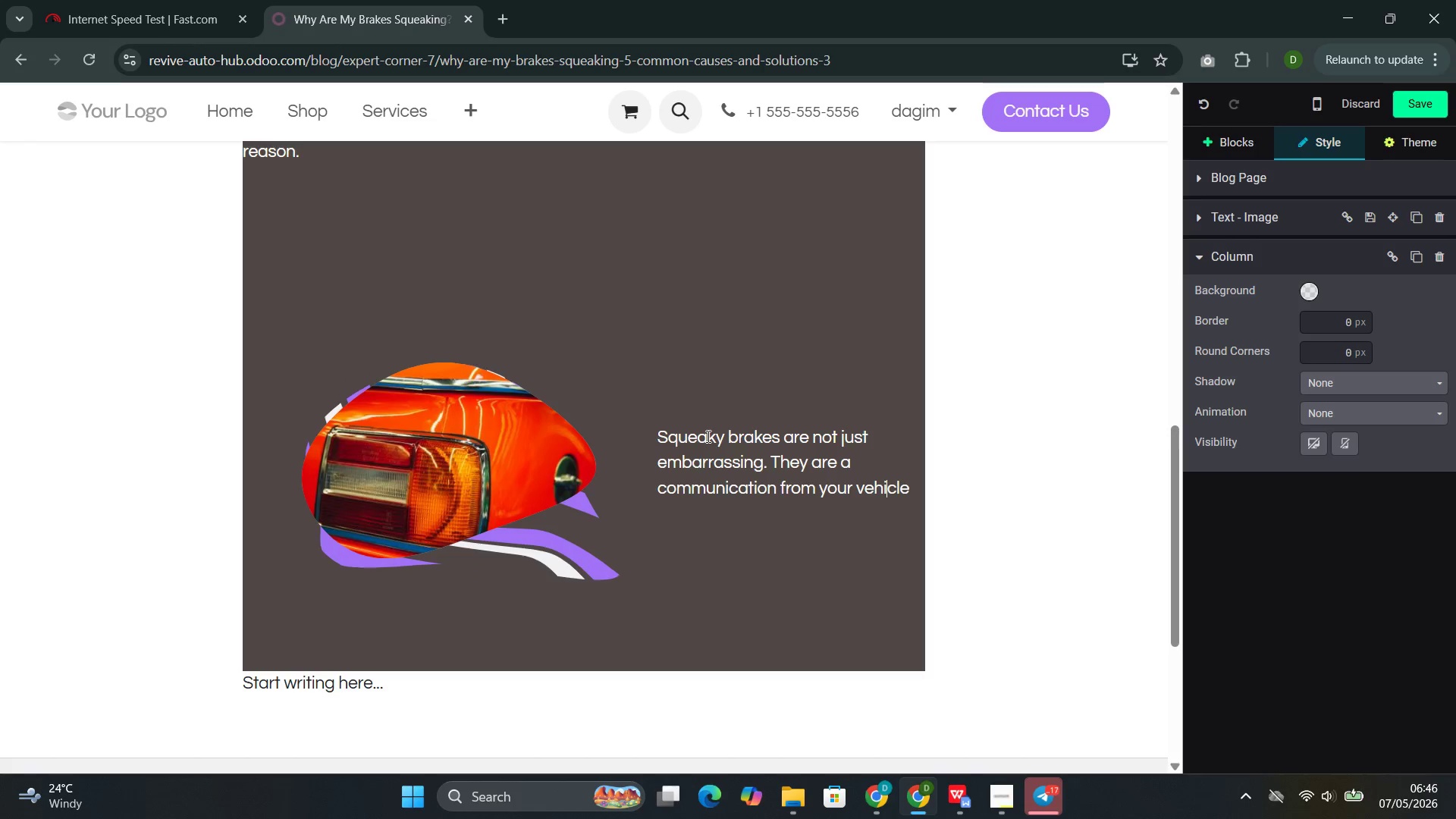 
key(ArrowRight)
 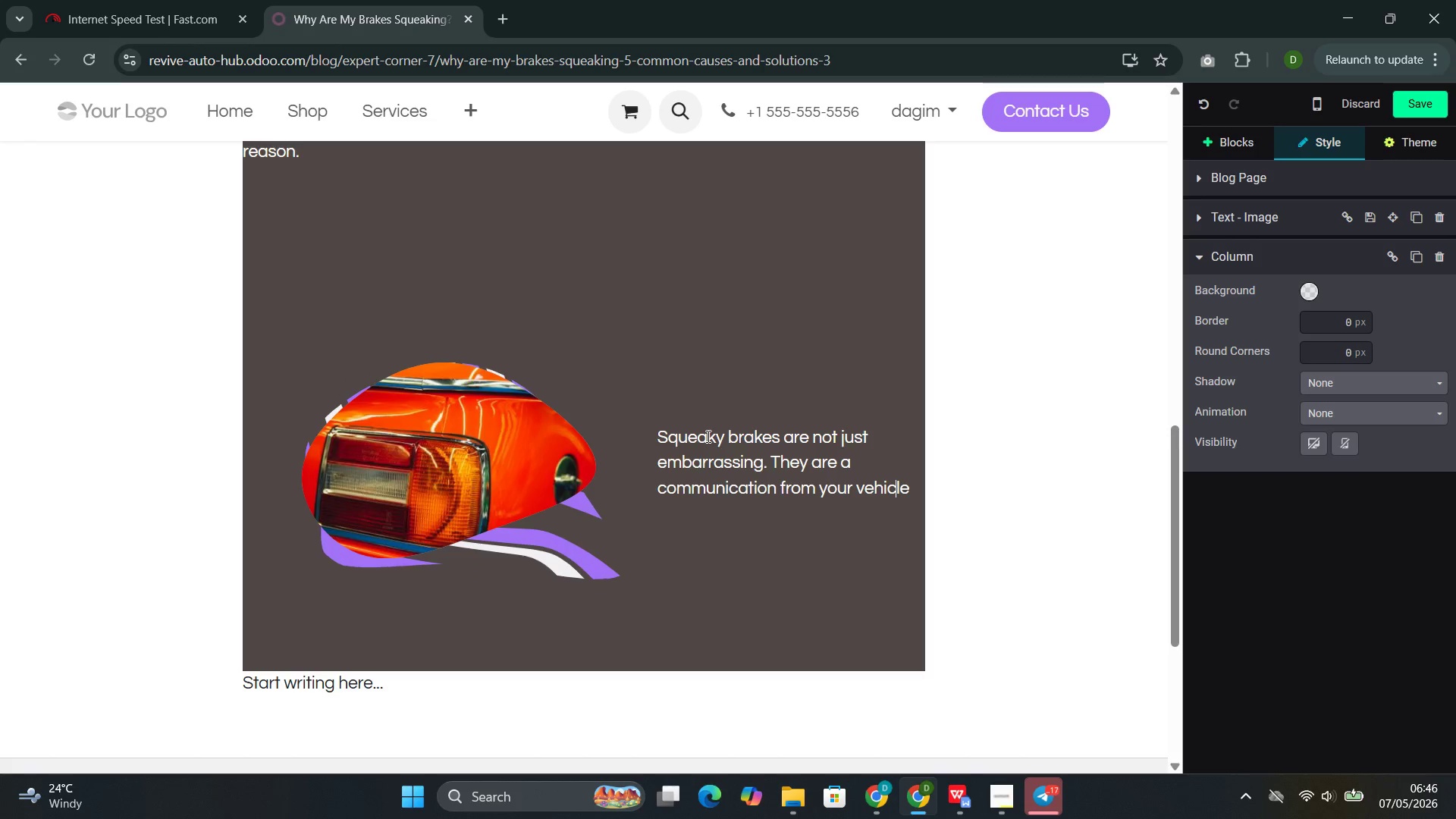 
key(ArrowRight)
 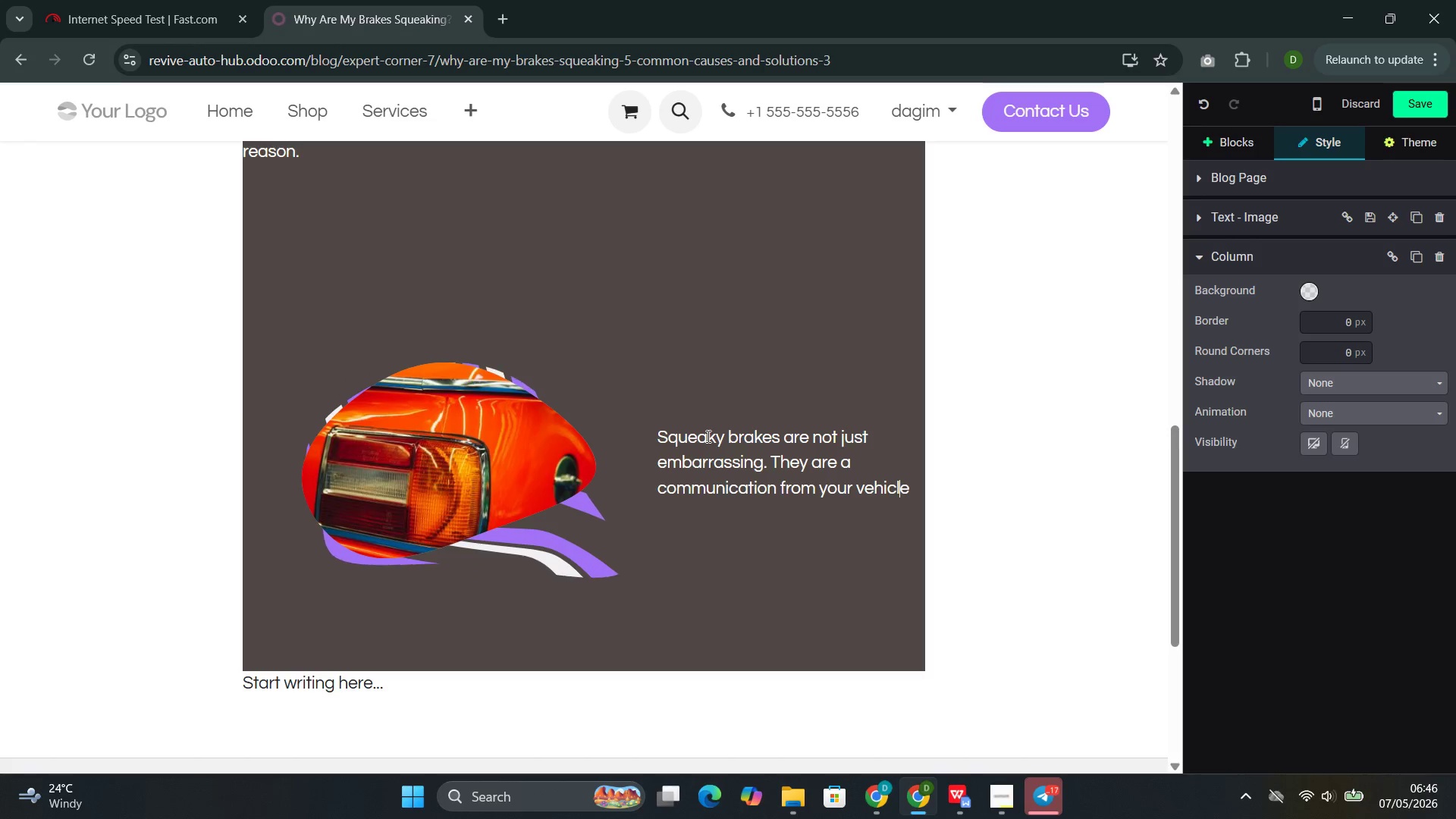 
key(ArrowRight)
 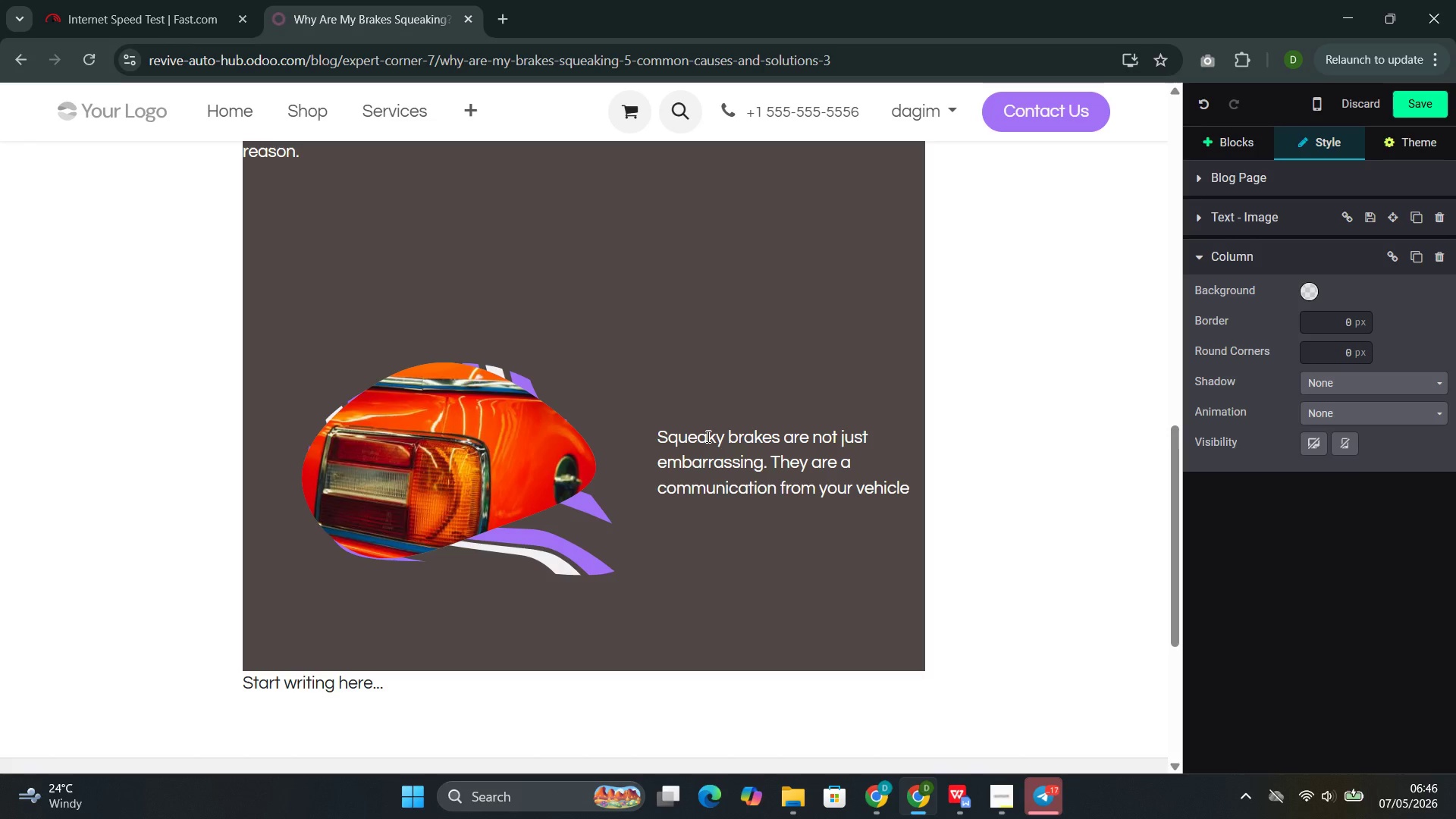 
type('s braking system that)
 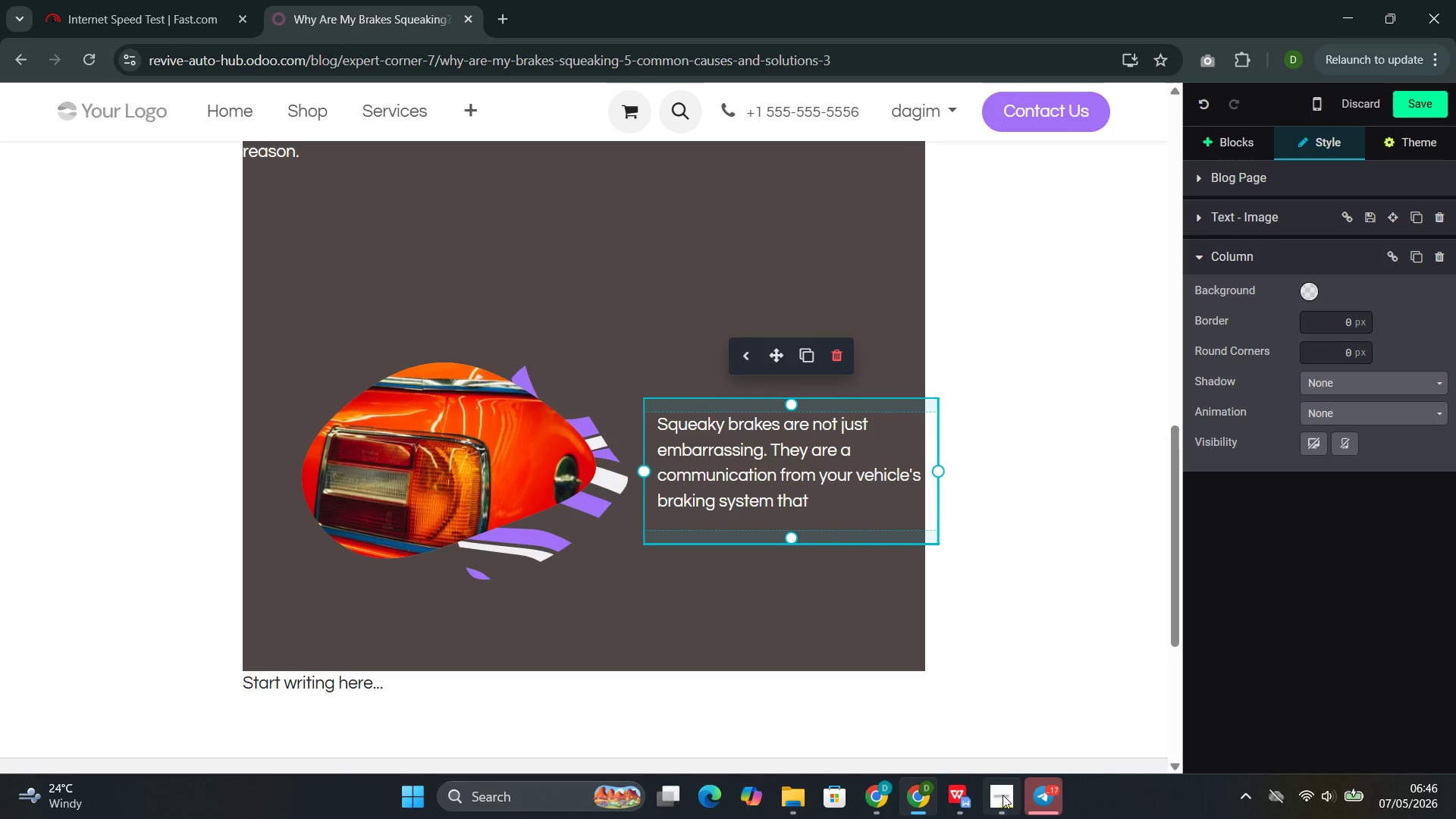 
left_click([949, 706])